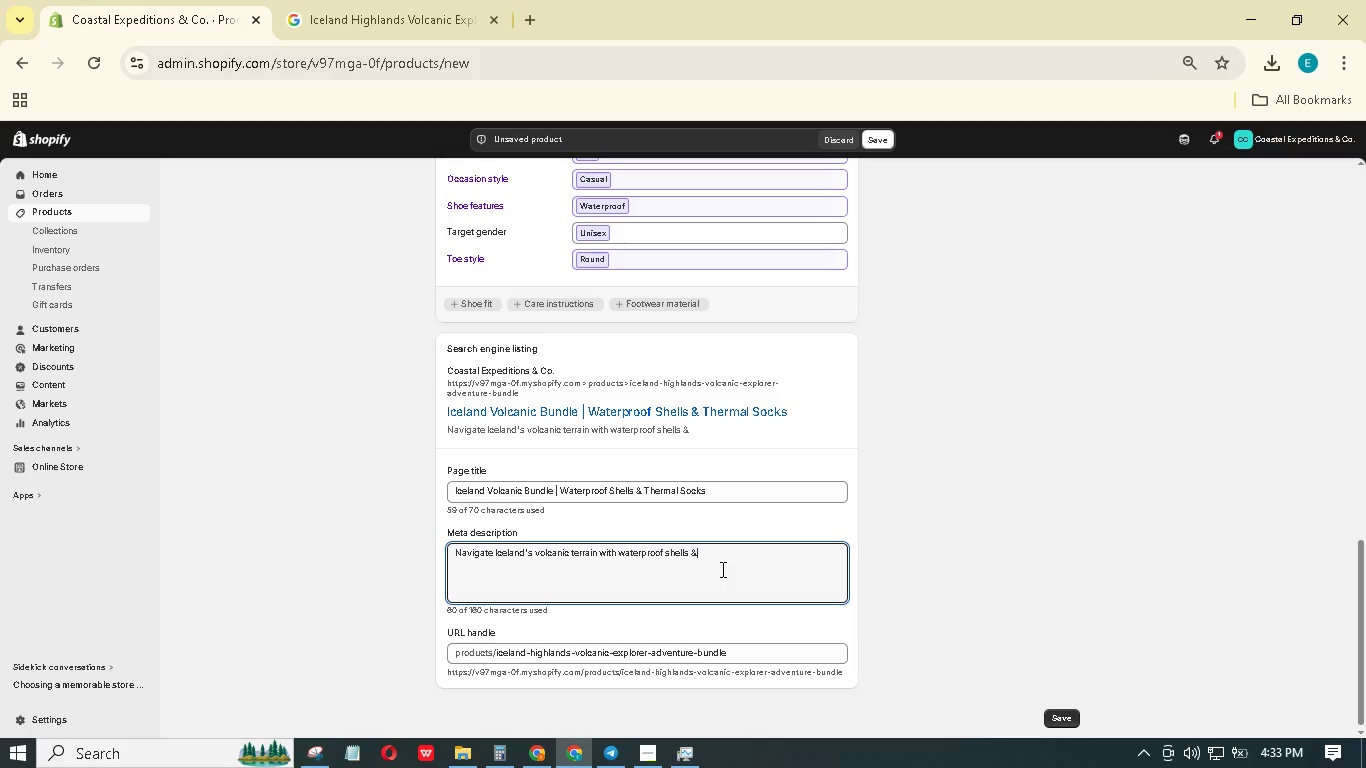 
type( thermal socks. BUILT for damp, rocky highlands. Reserve your )
 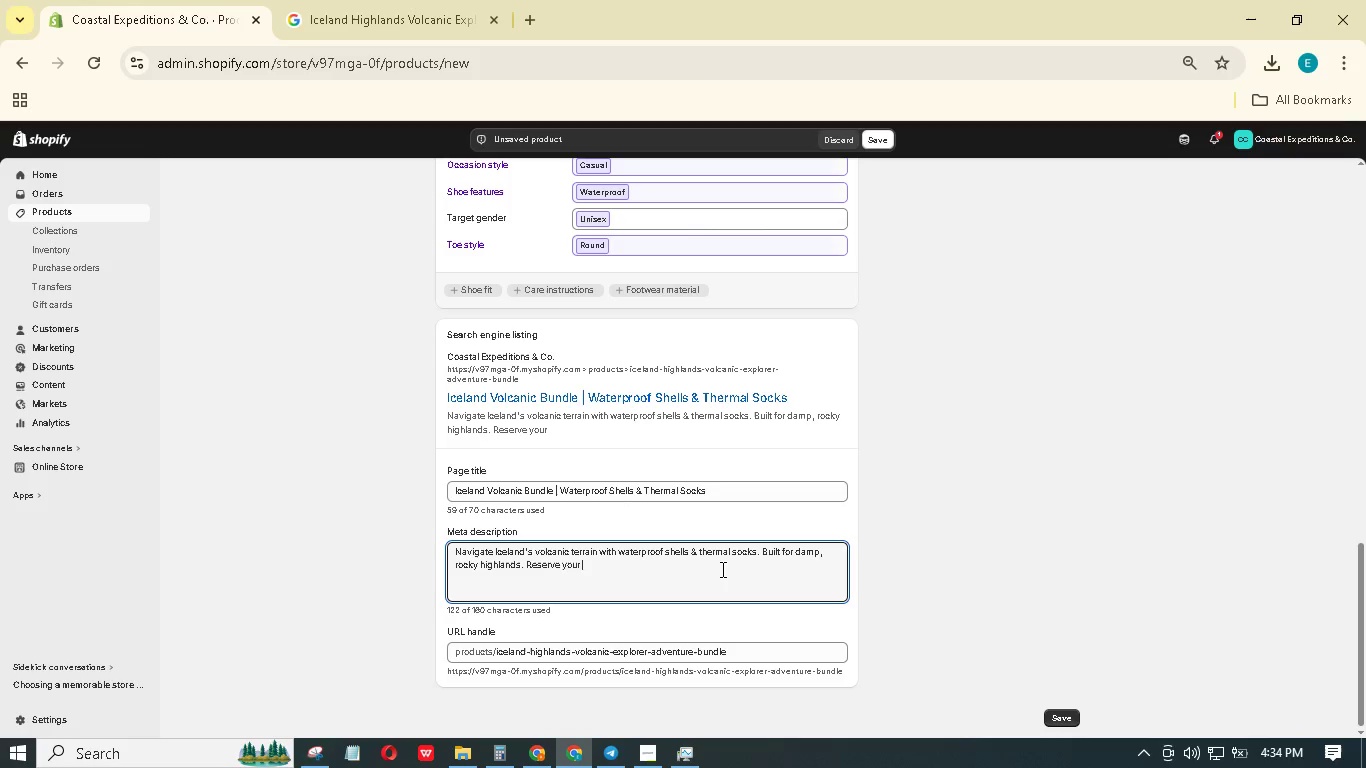 
wait(17.12)
 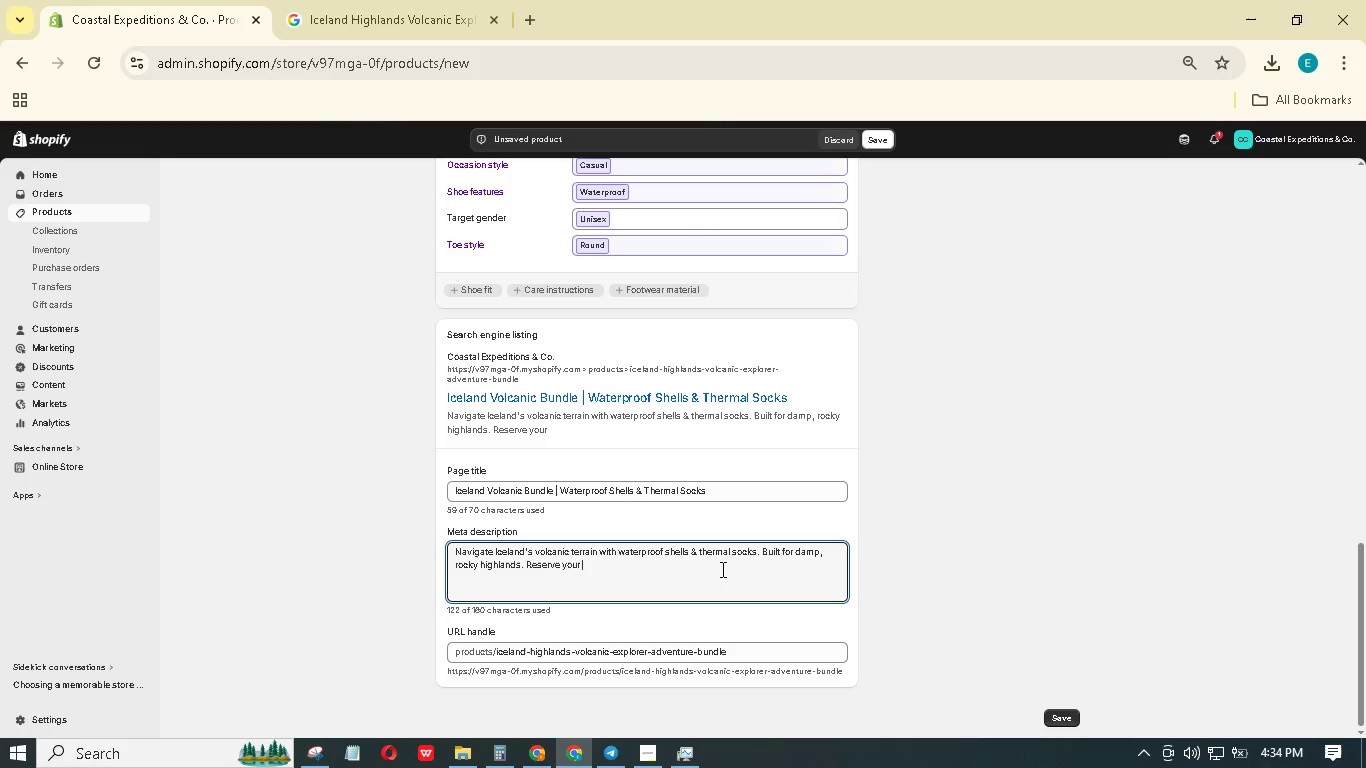 
type(explorer kit now.)
 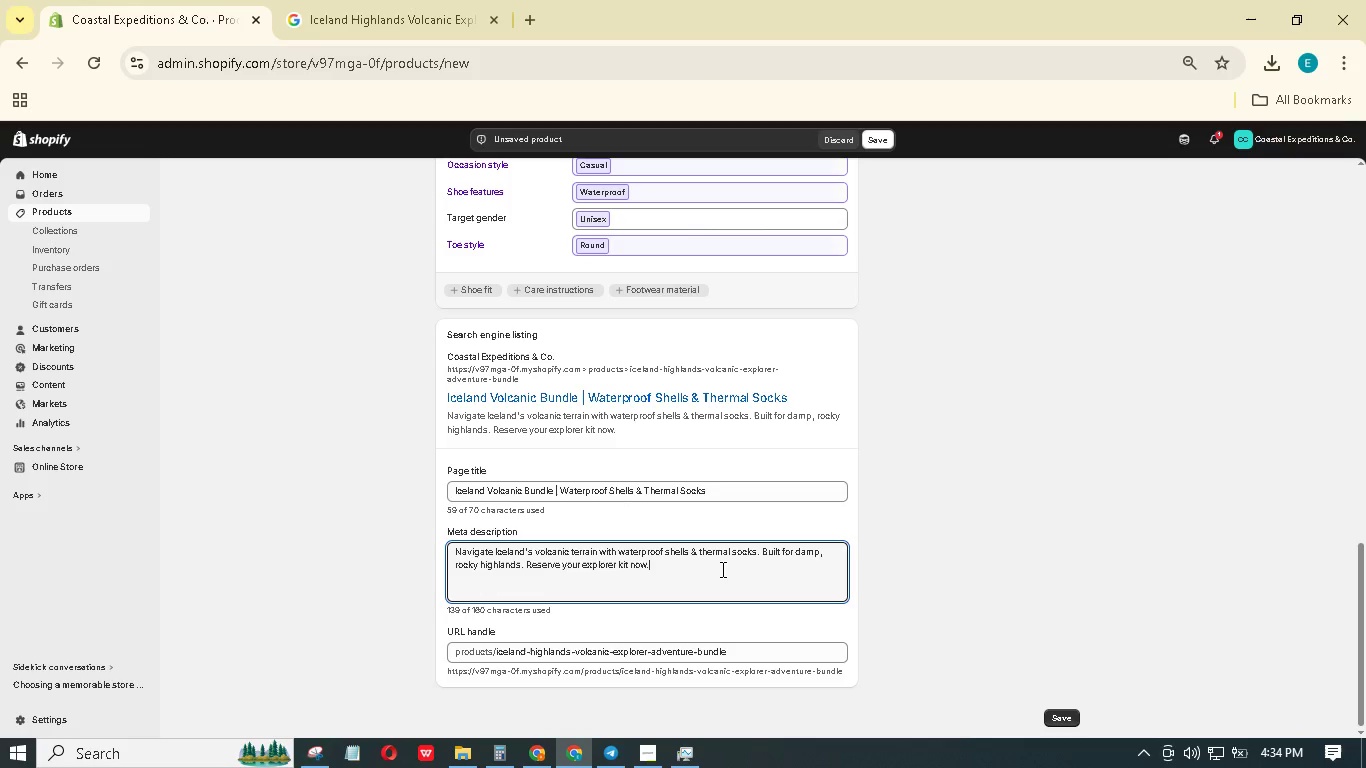 
scroll: coordinate [775, 525], scroll_direction: up, amount: 27.0
 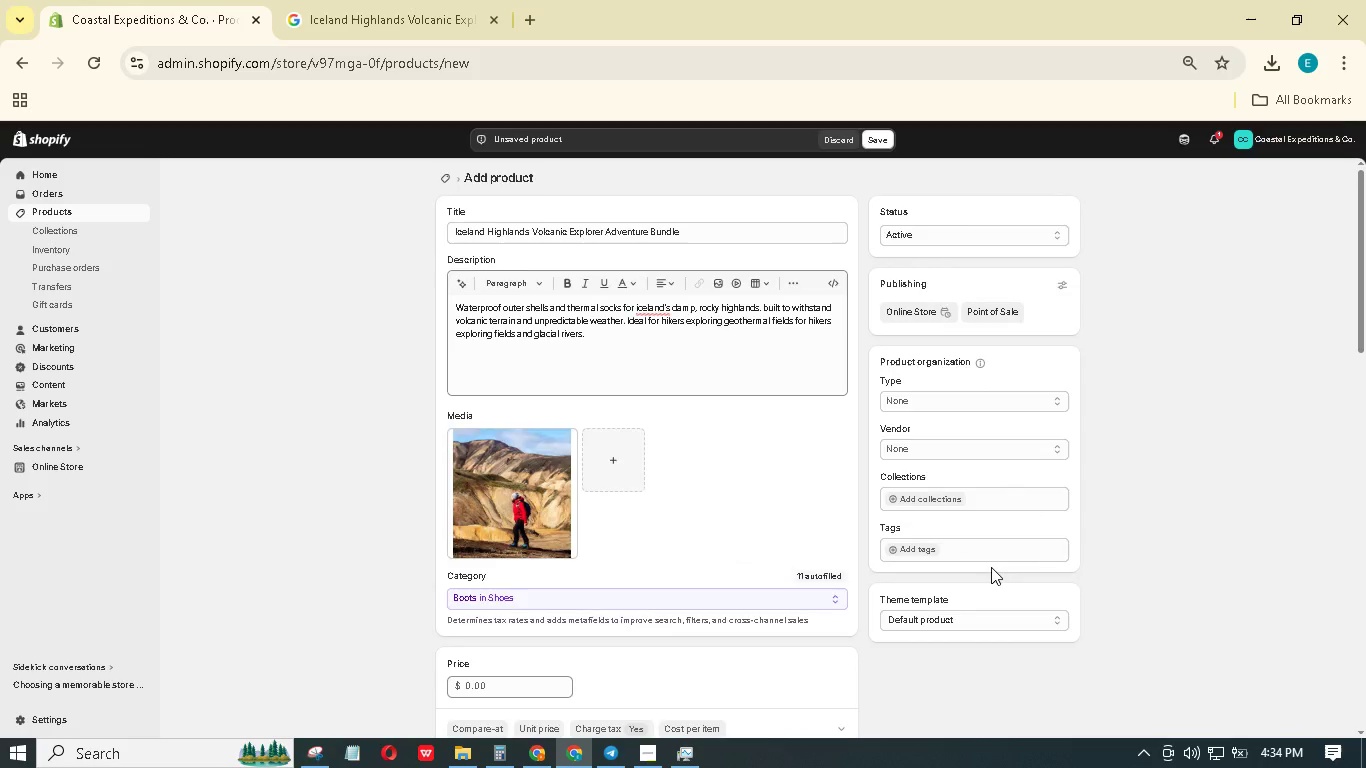 
scroll: coordinate [991, 568], scroll_direction: down, amount: 2.0
 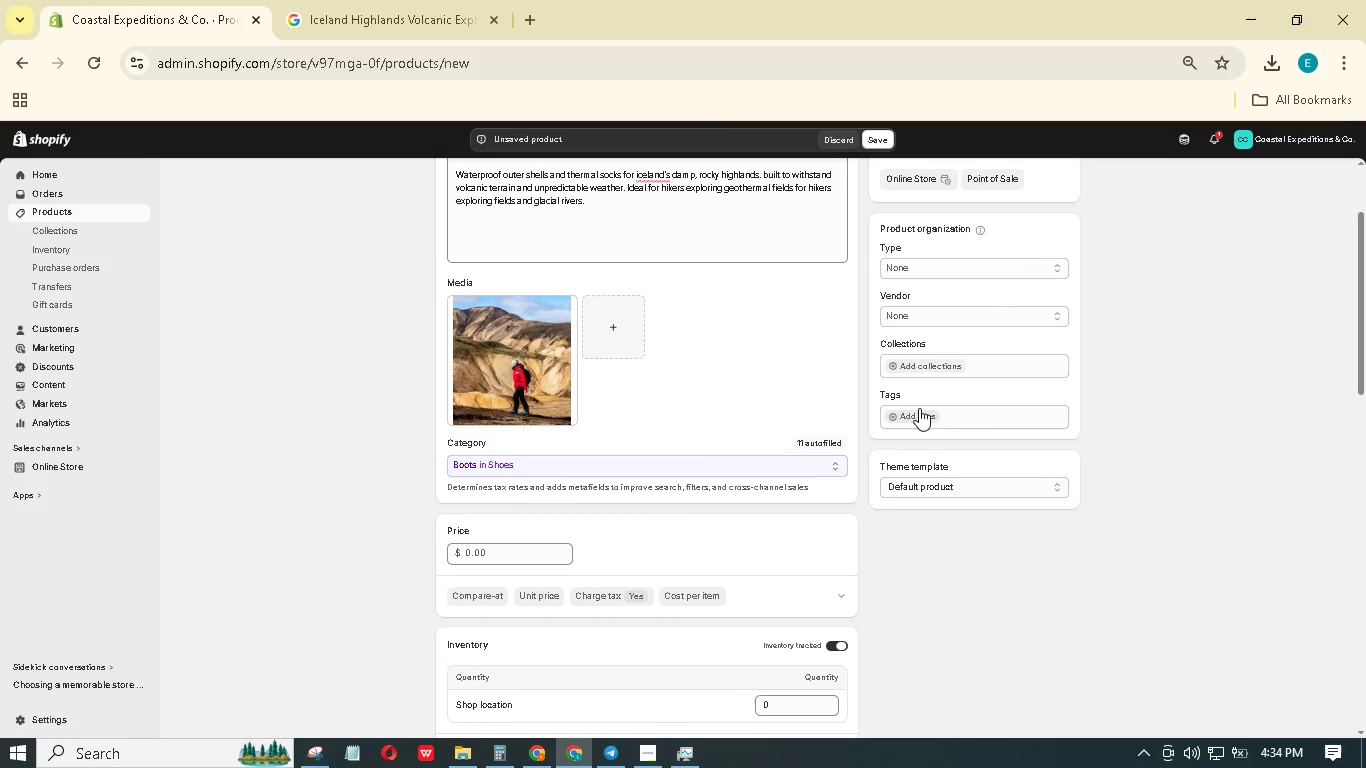 
left_click([919, 408])
 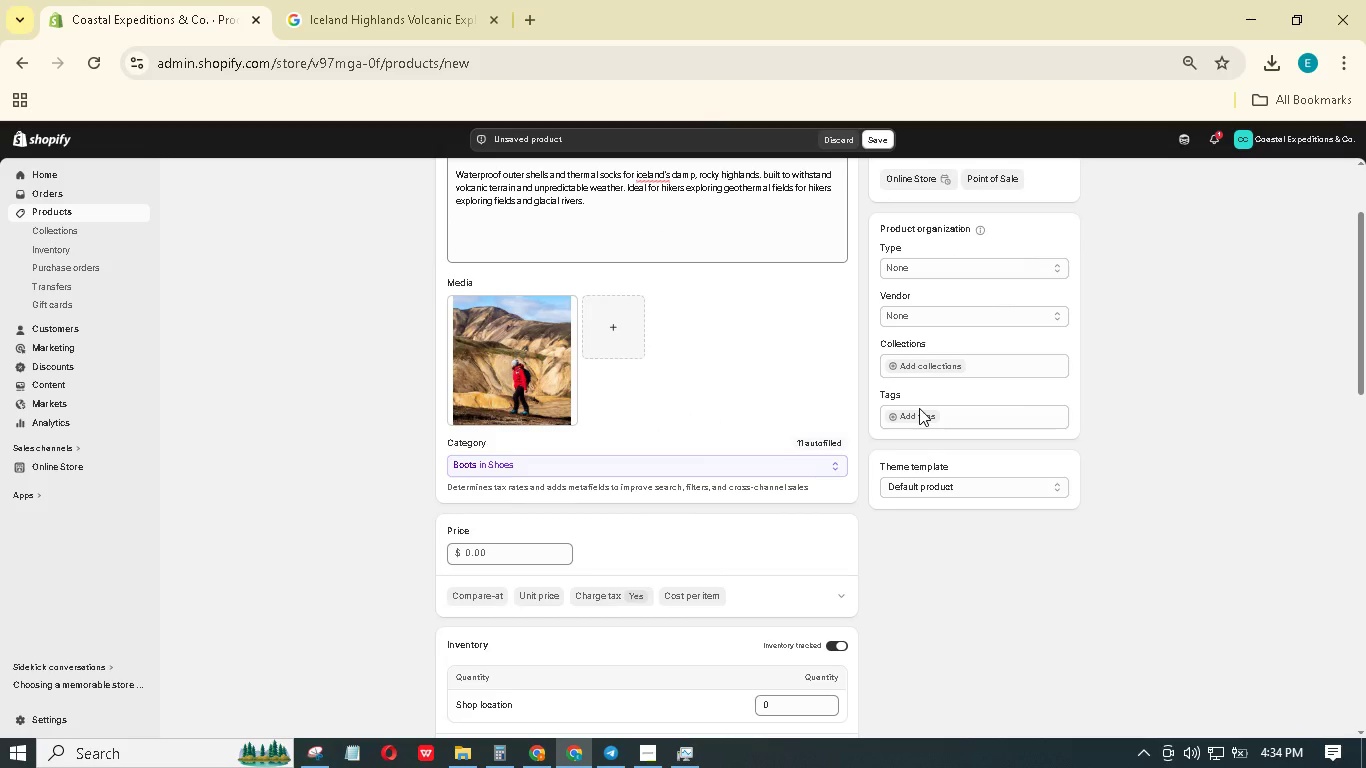 
left_click([926, 413])
 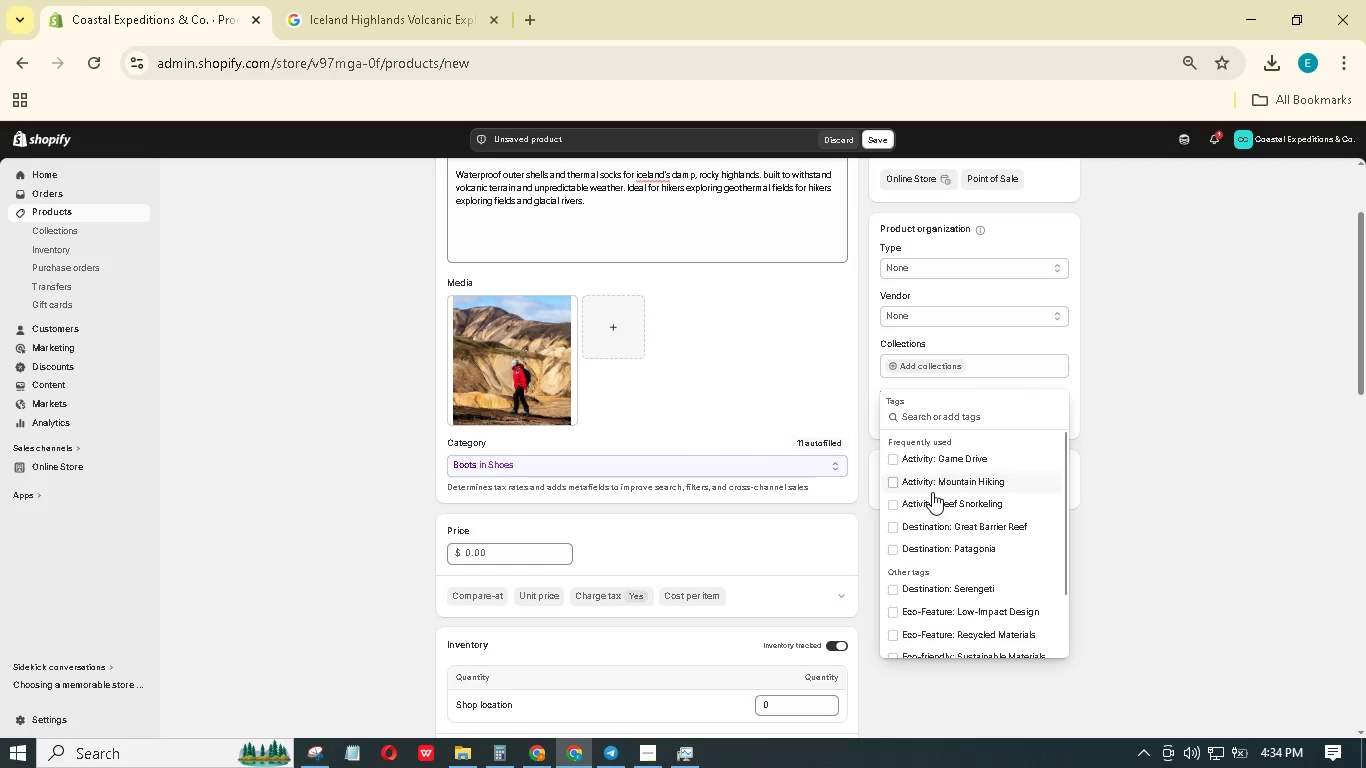 
wait(6.88)
 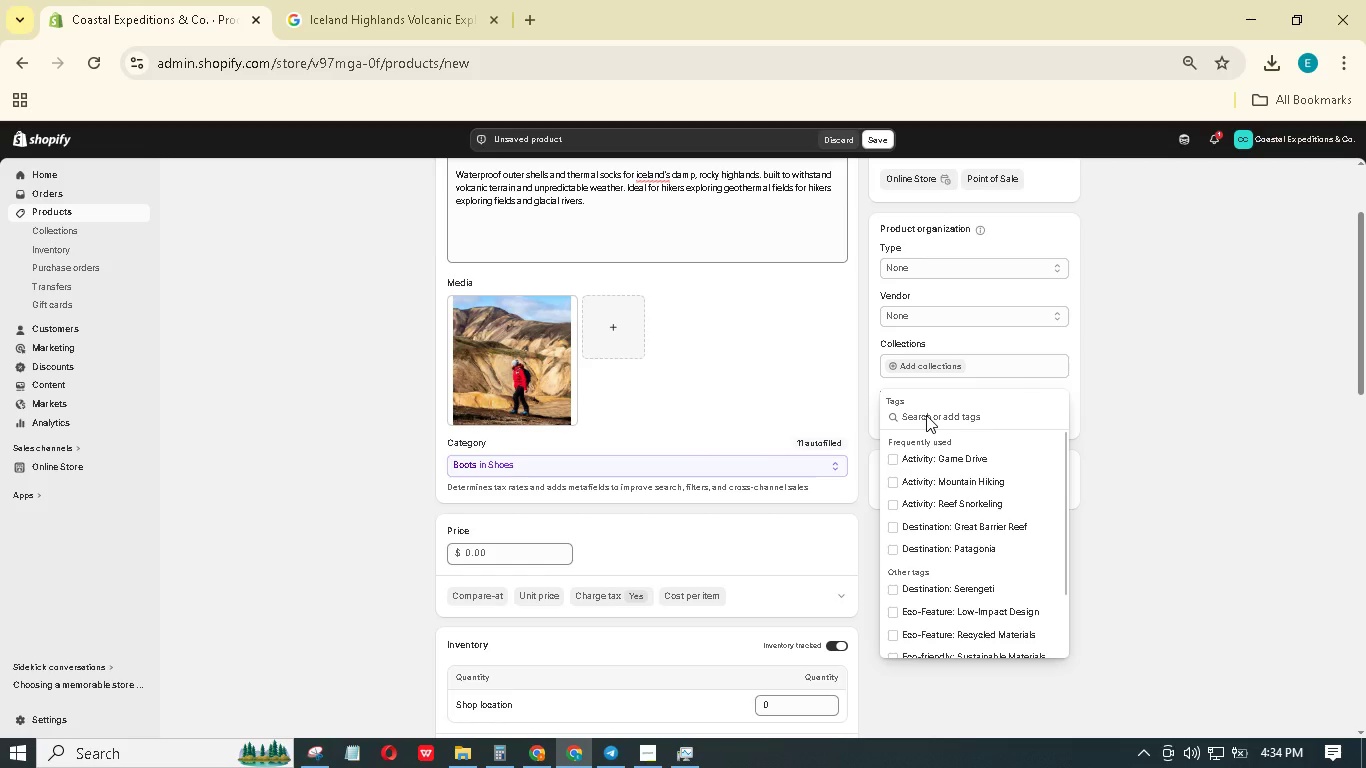 
type(destination )
key(Backspace)
type(: ICELand Highlands)
 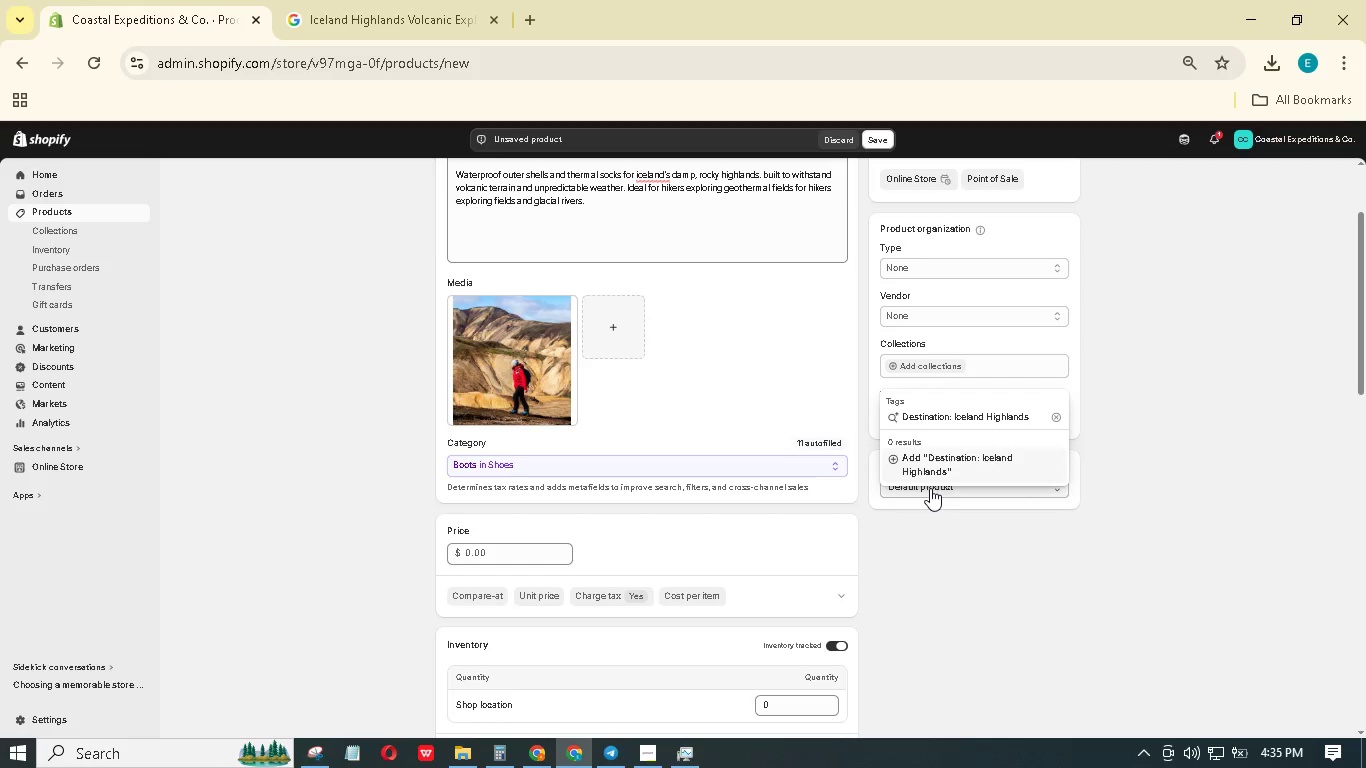 
wait(6.16)
 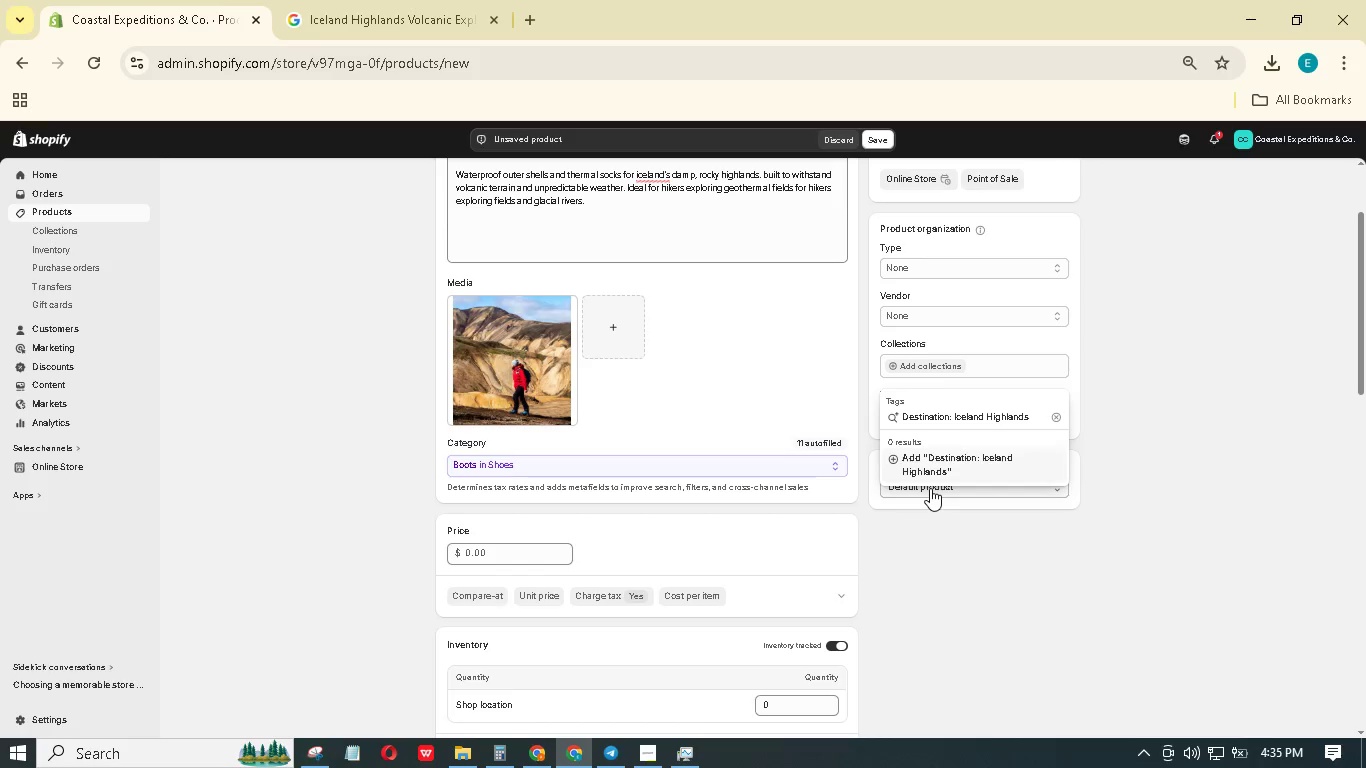 
key(Enter)
 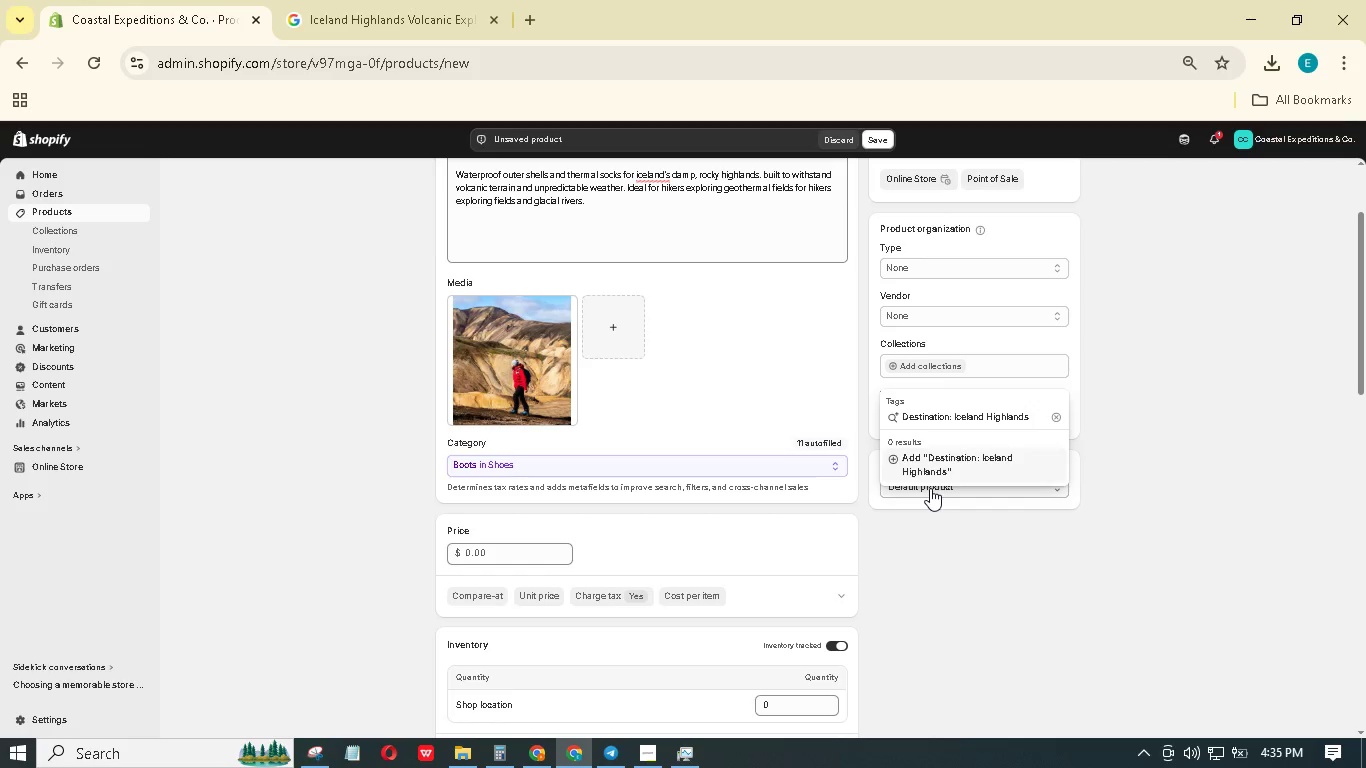 
type(Ger TYPE)
 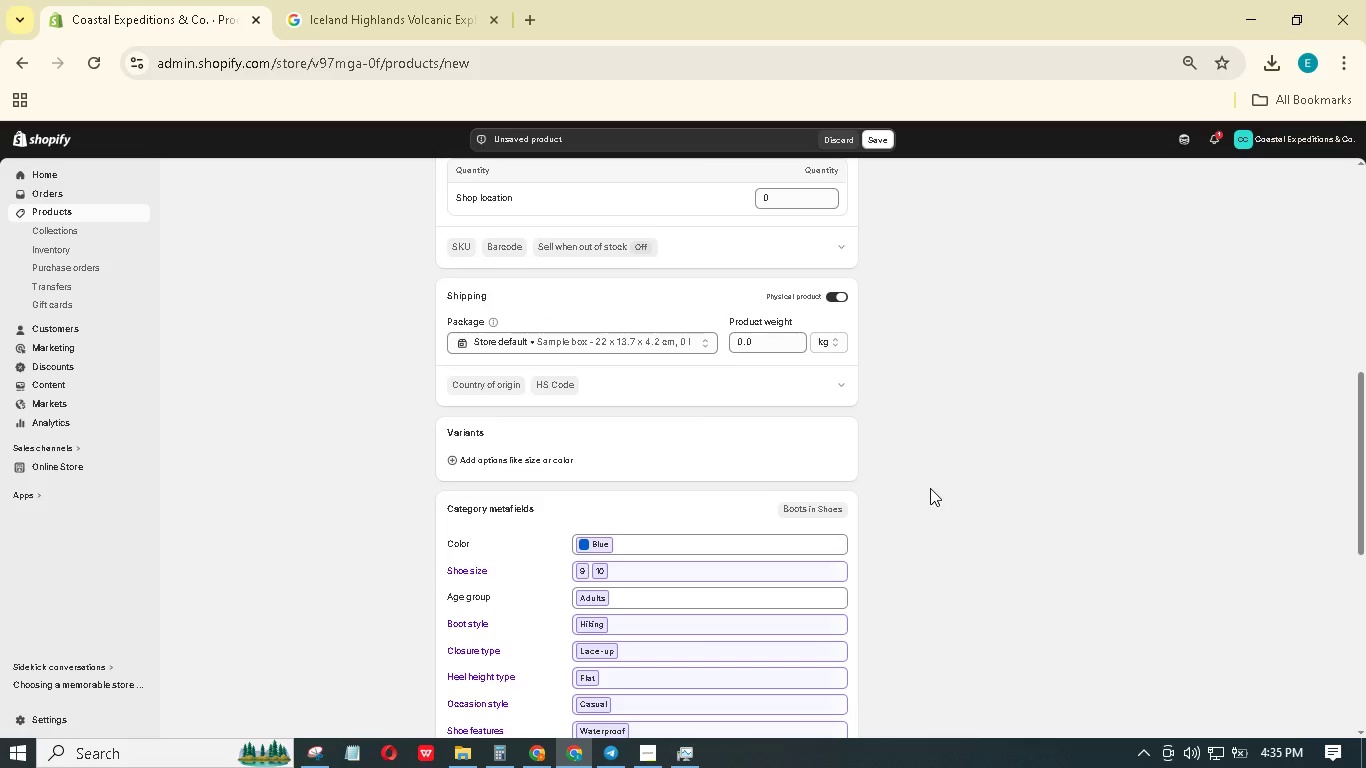 
hold_key(key=A, duration=0.33)
 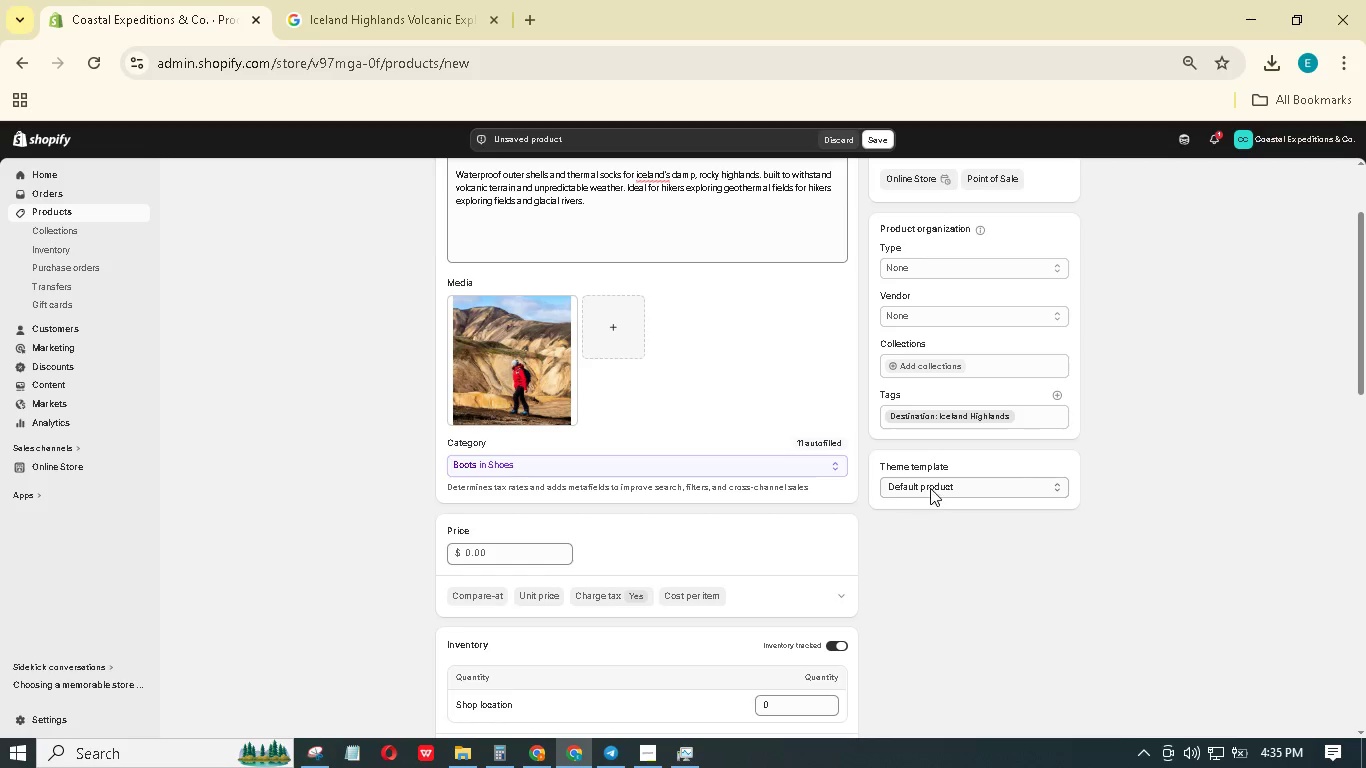 
scroll: coordinate [948, 486], scroll_direction: up, amount: 9.0
 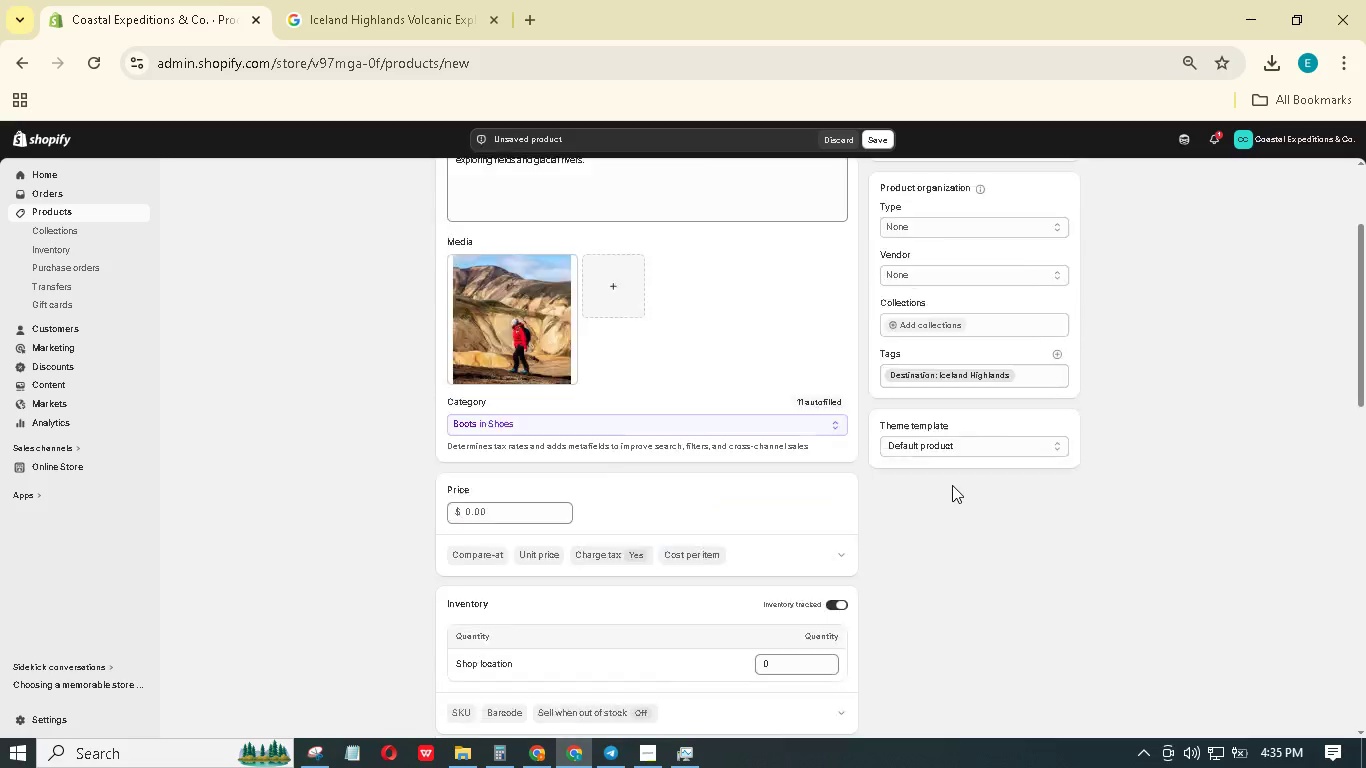 
scroll: coordinate [1032, 385], scroll_direction: none, amount: 0.0
 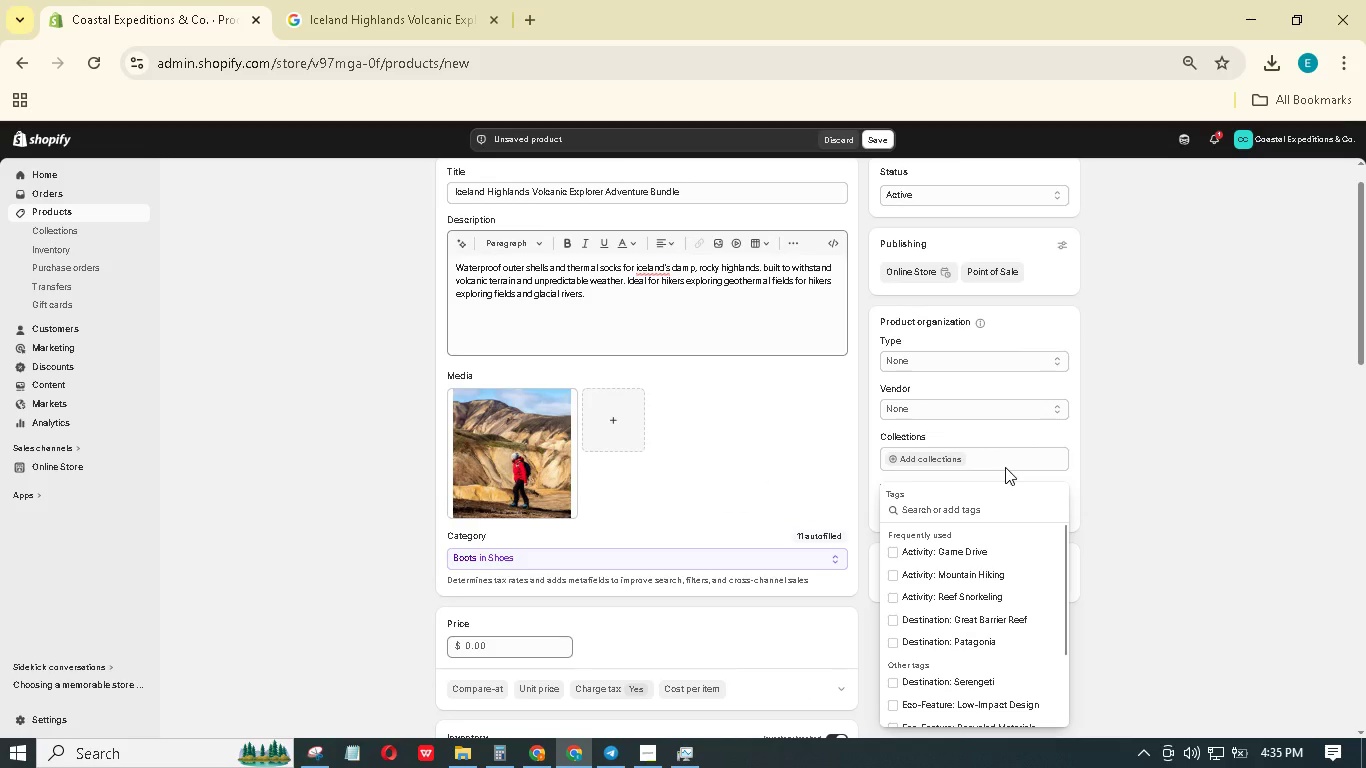 
type(Ger Type: Volcanic Explorer)
 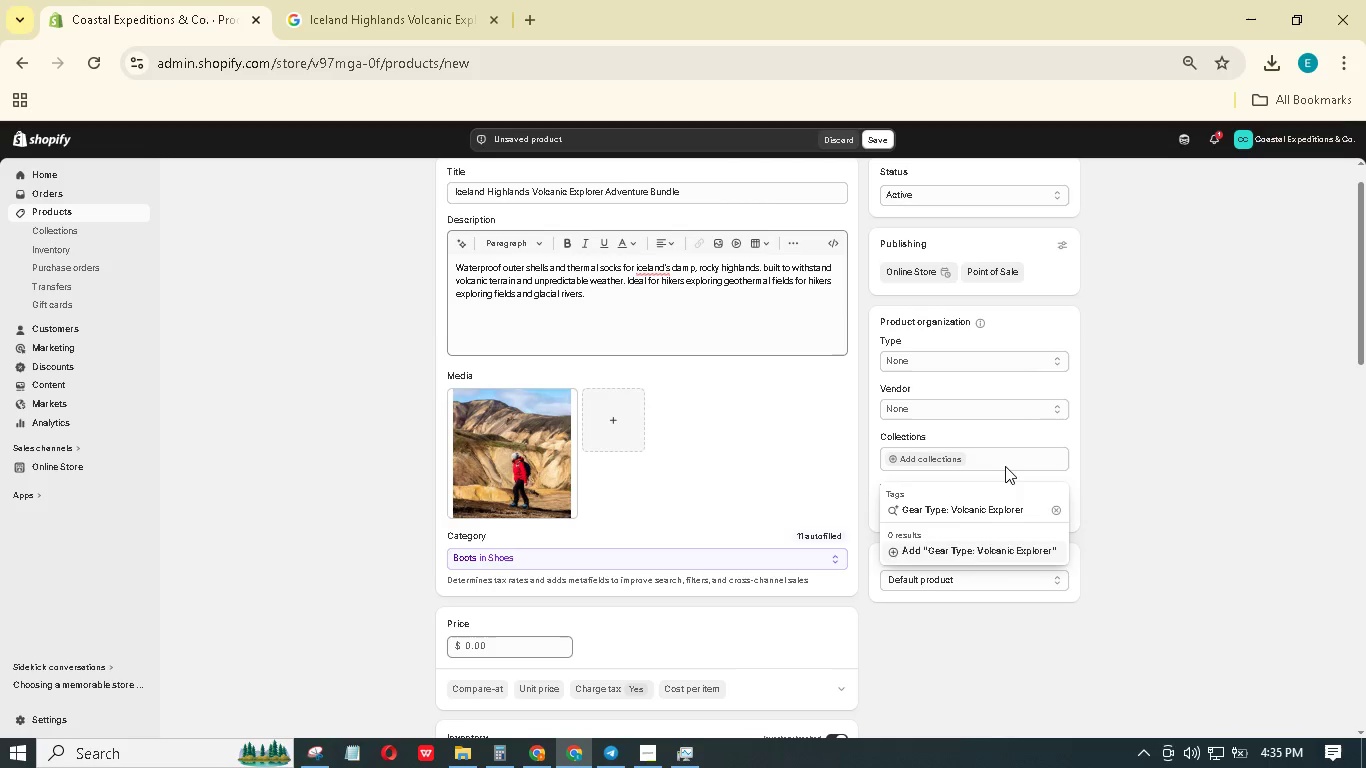 
key(Enter)
 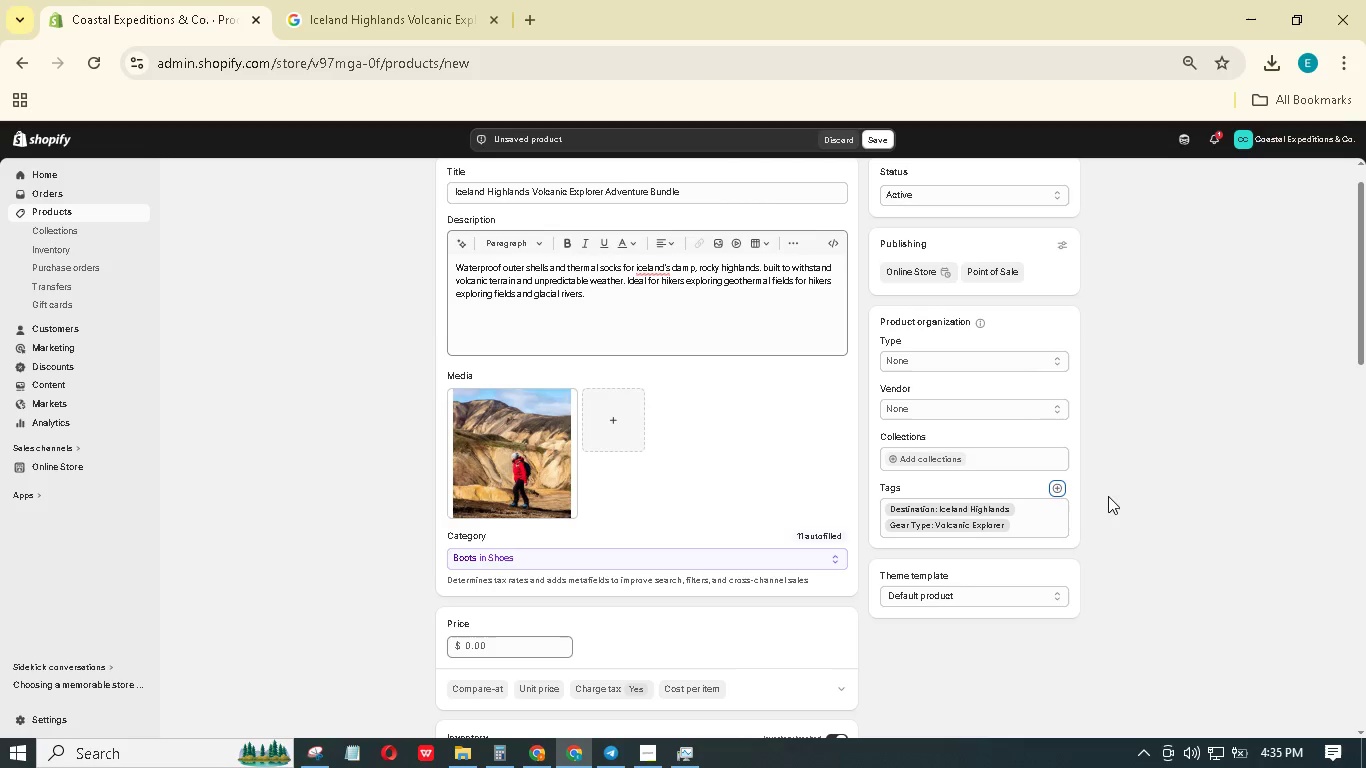 
left_click([1054, 492])
 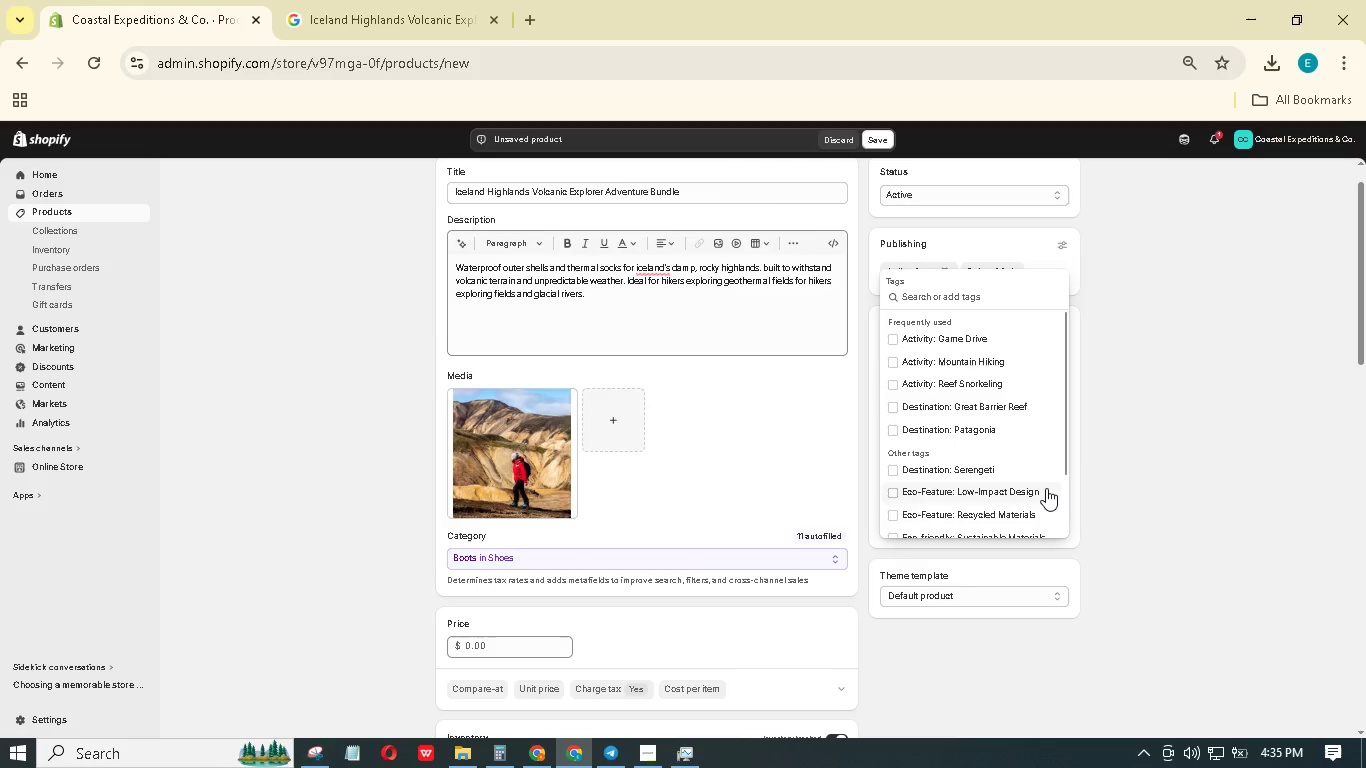 
type(Activity: Geothermal Hiking)
 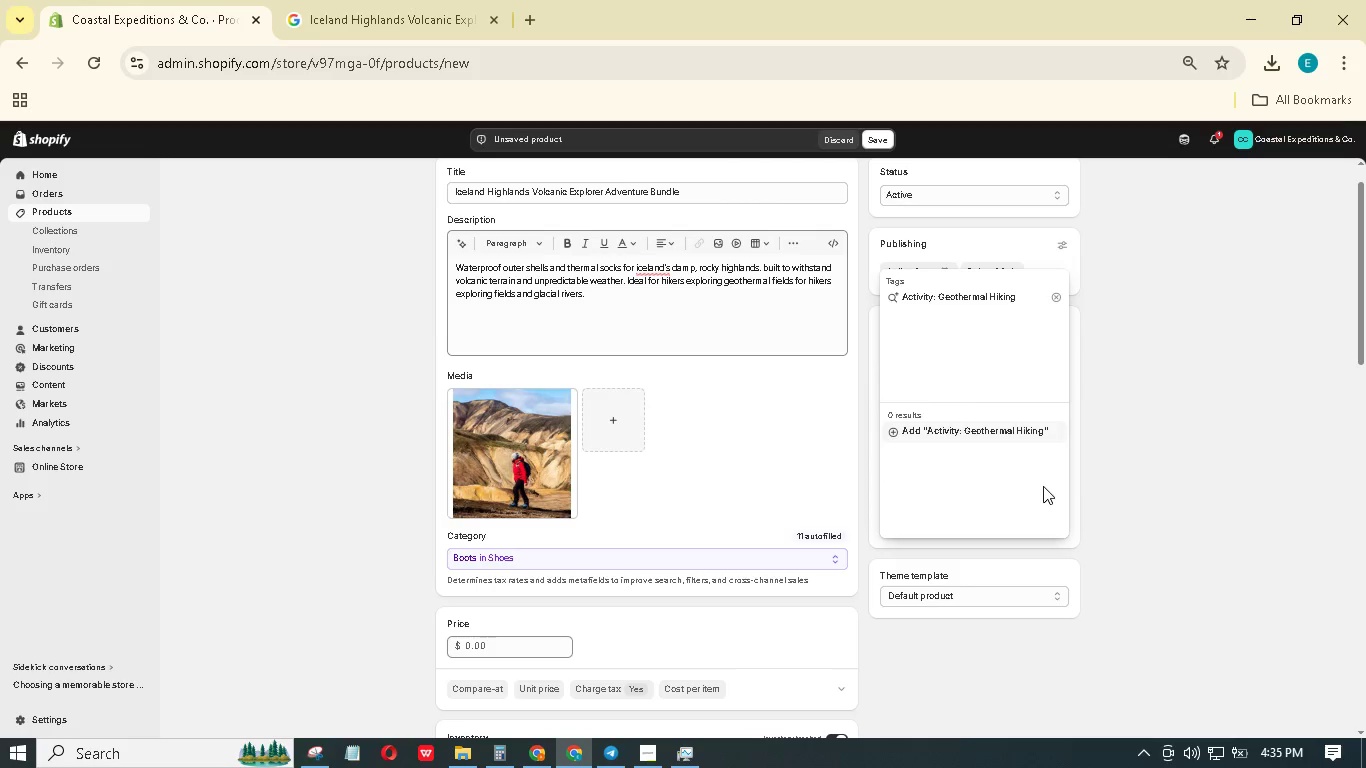 
key(Enter)
 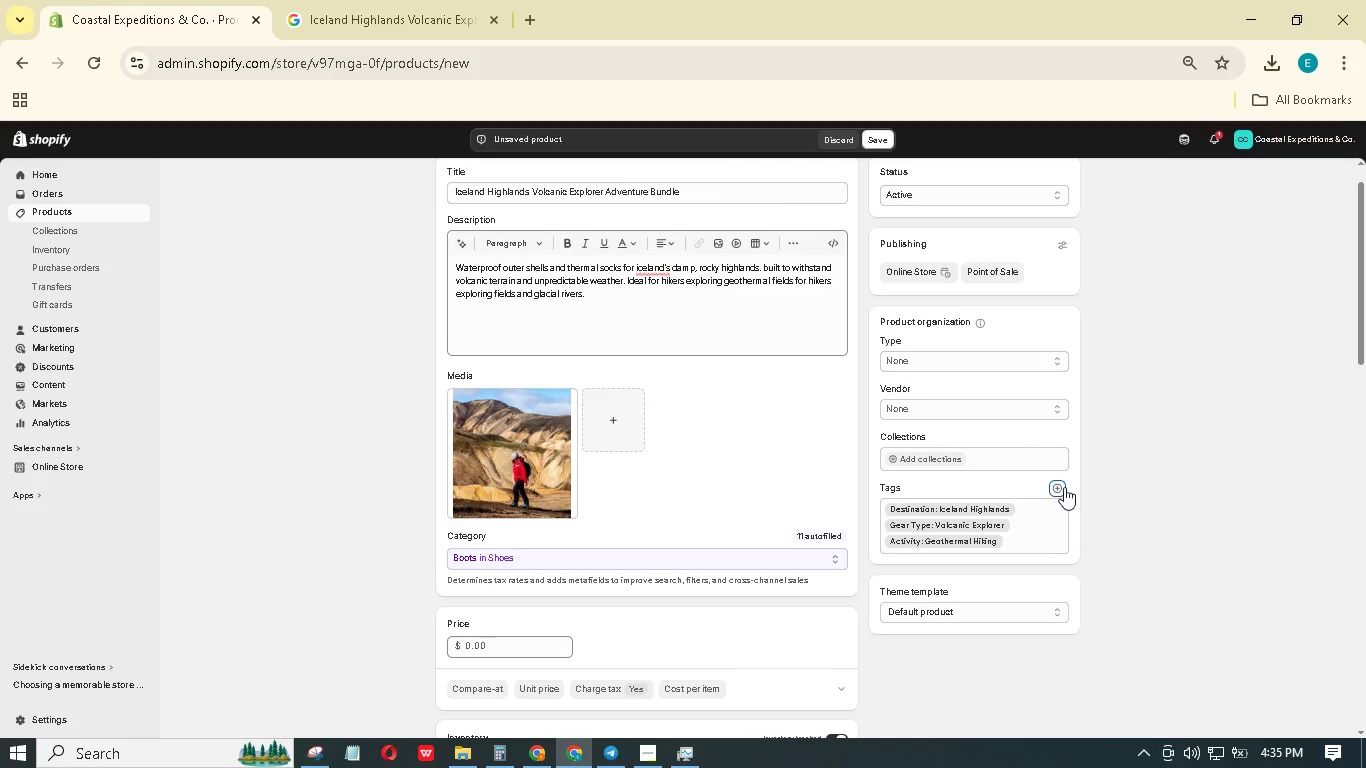 
left_click([1061, 487])
 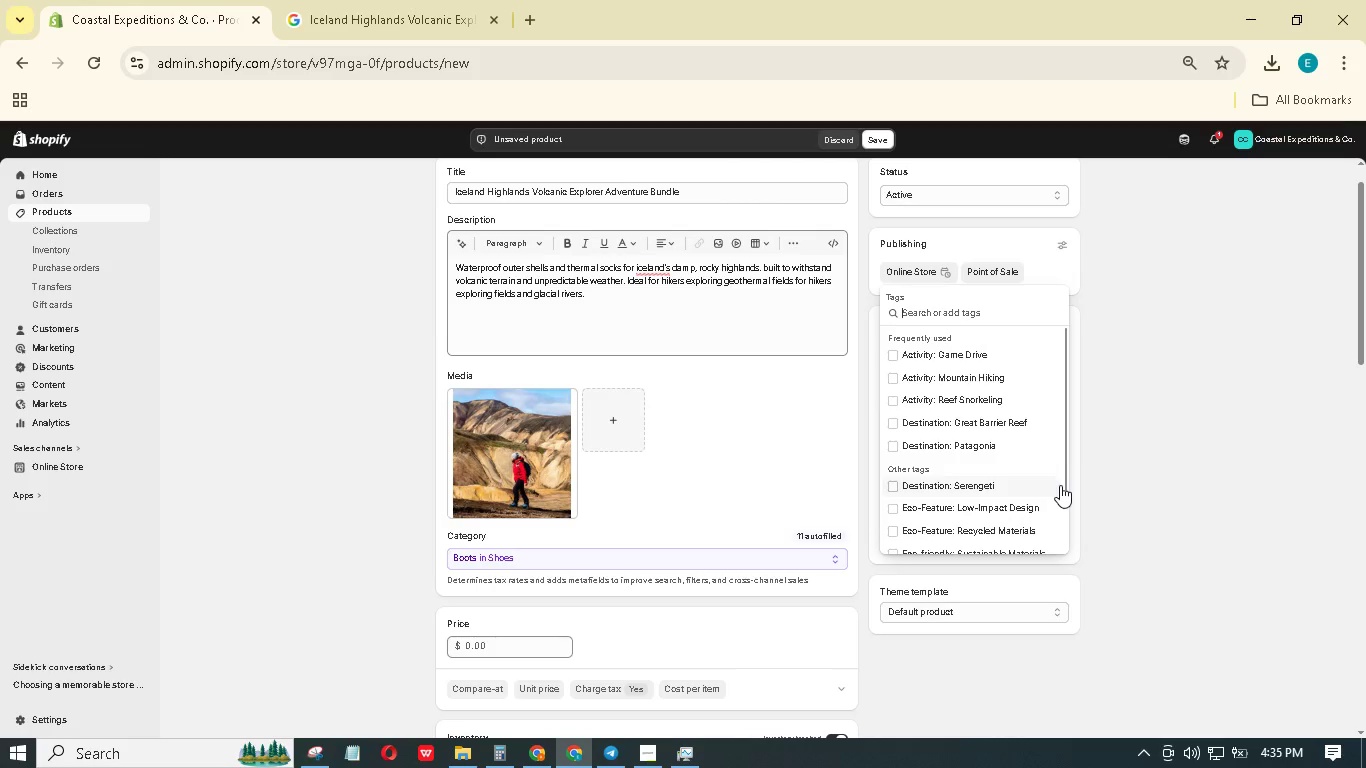 
type(Eco-Feature: All-WEATHEr )
 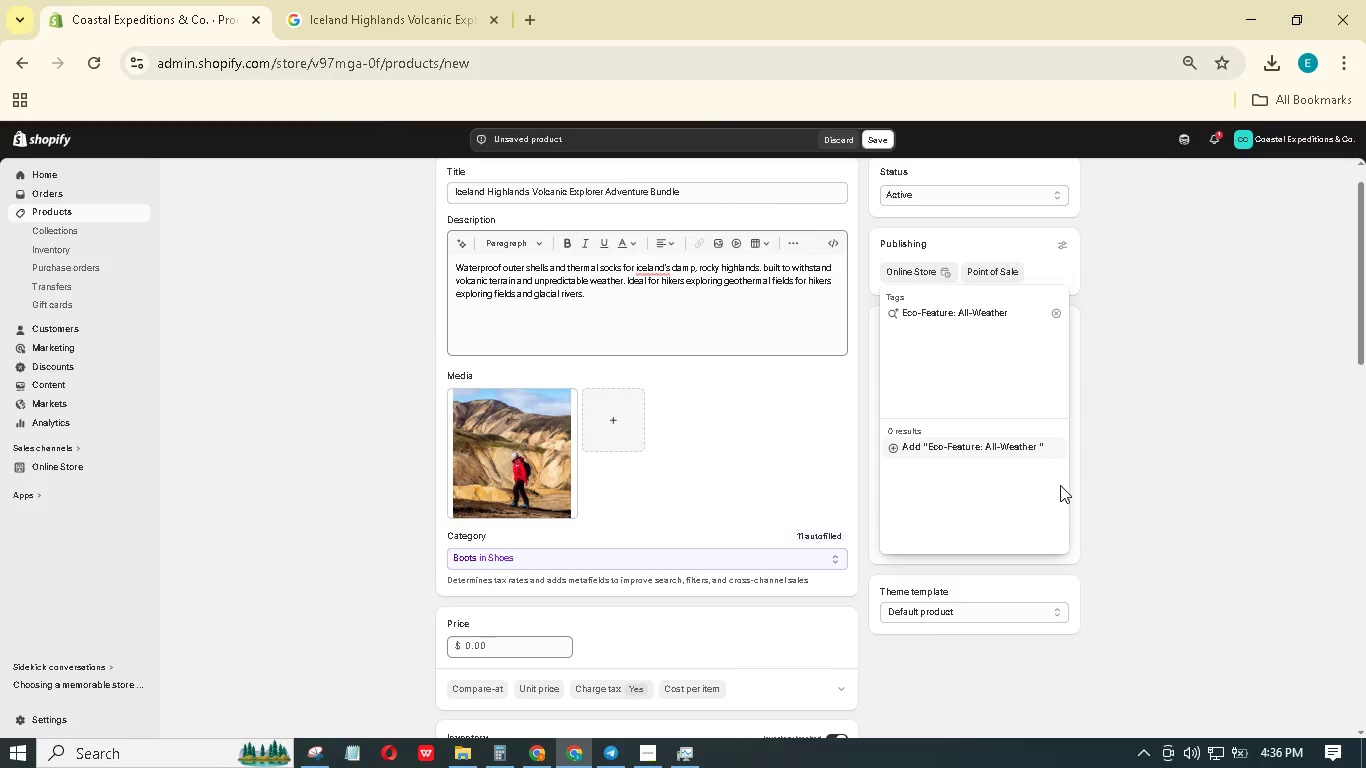 
 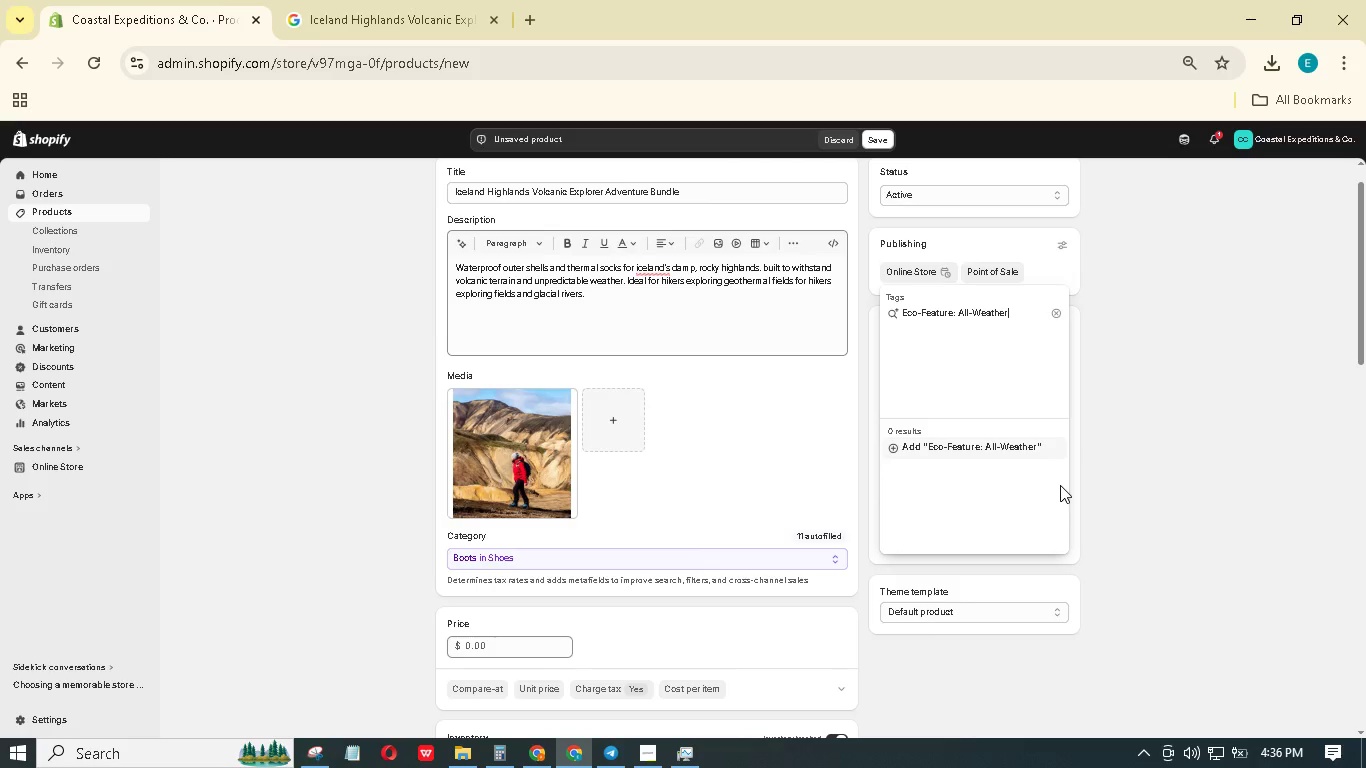 
hold_key(key=ShiftLeft, duration=0.31)
 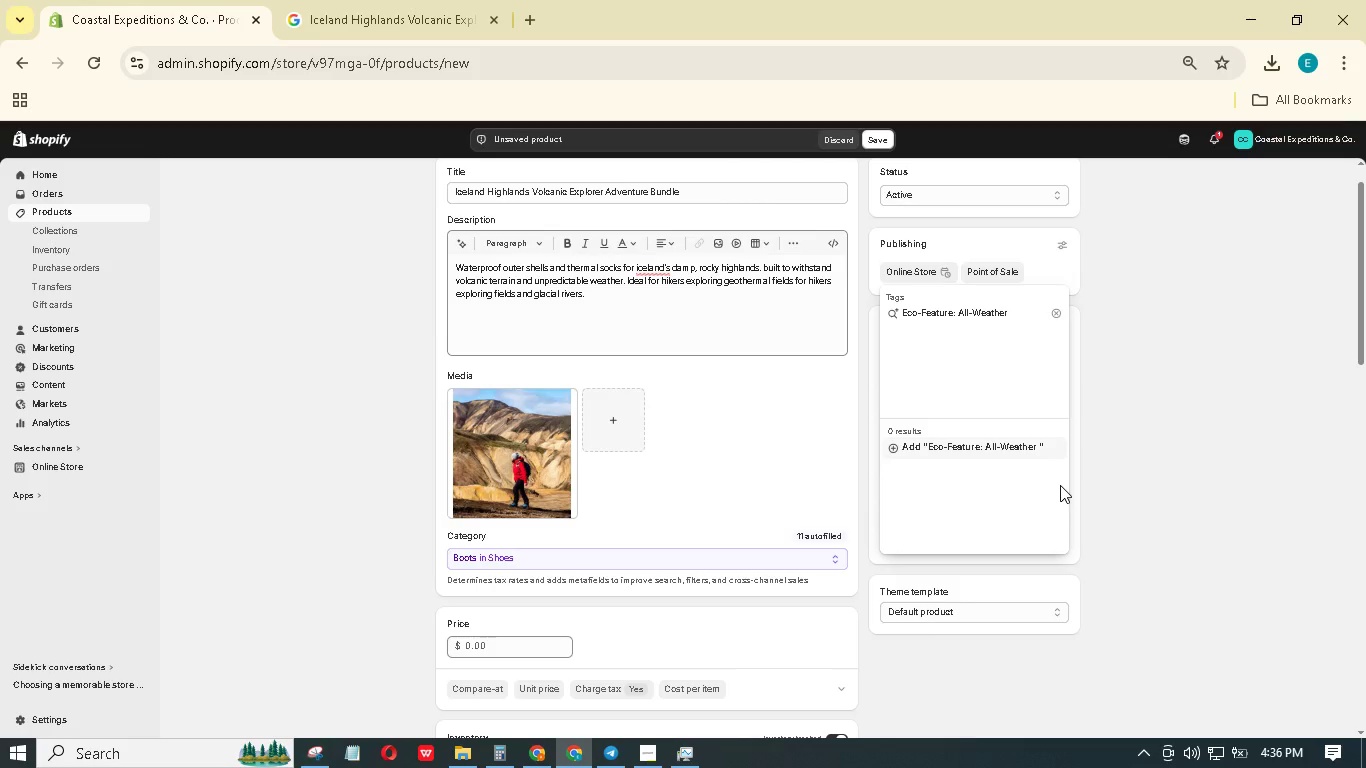 
type(PROTECtion)
 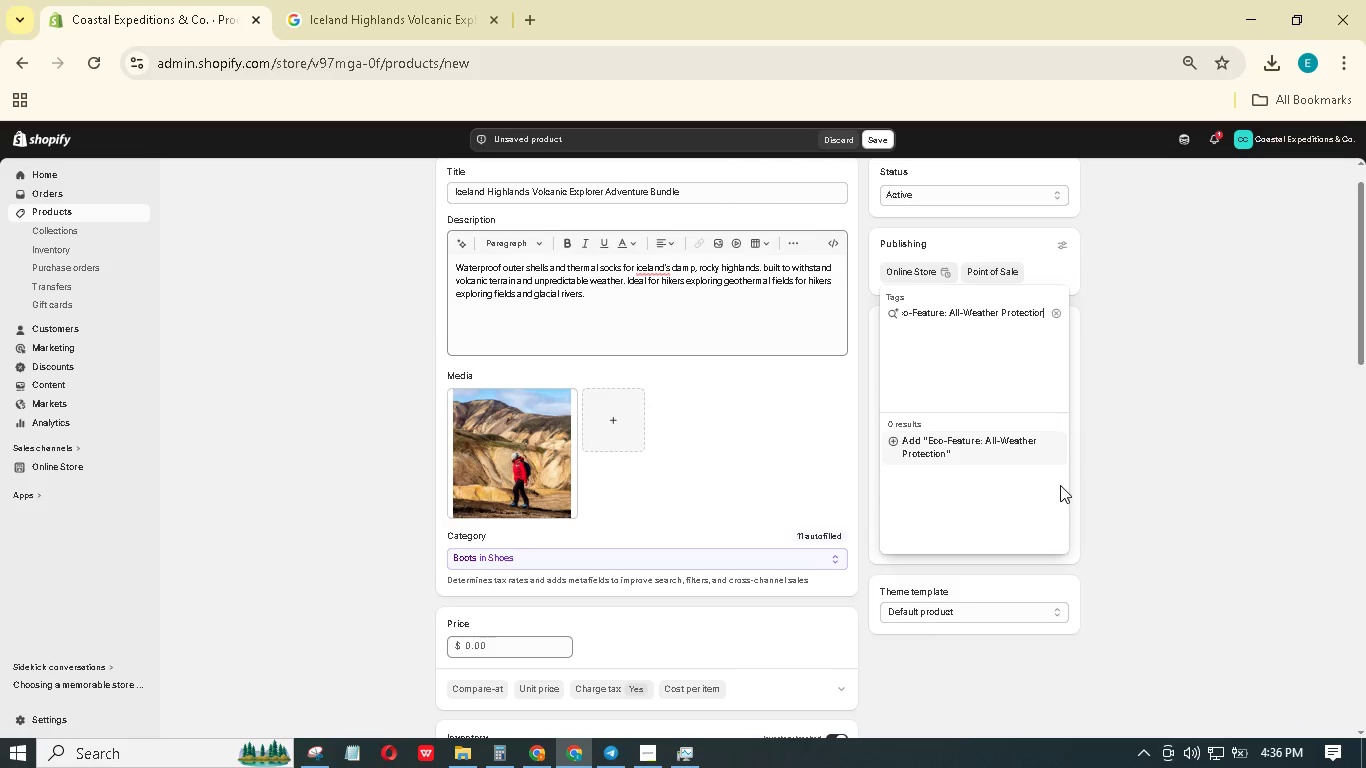 
key(Enter)
 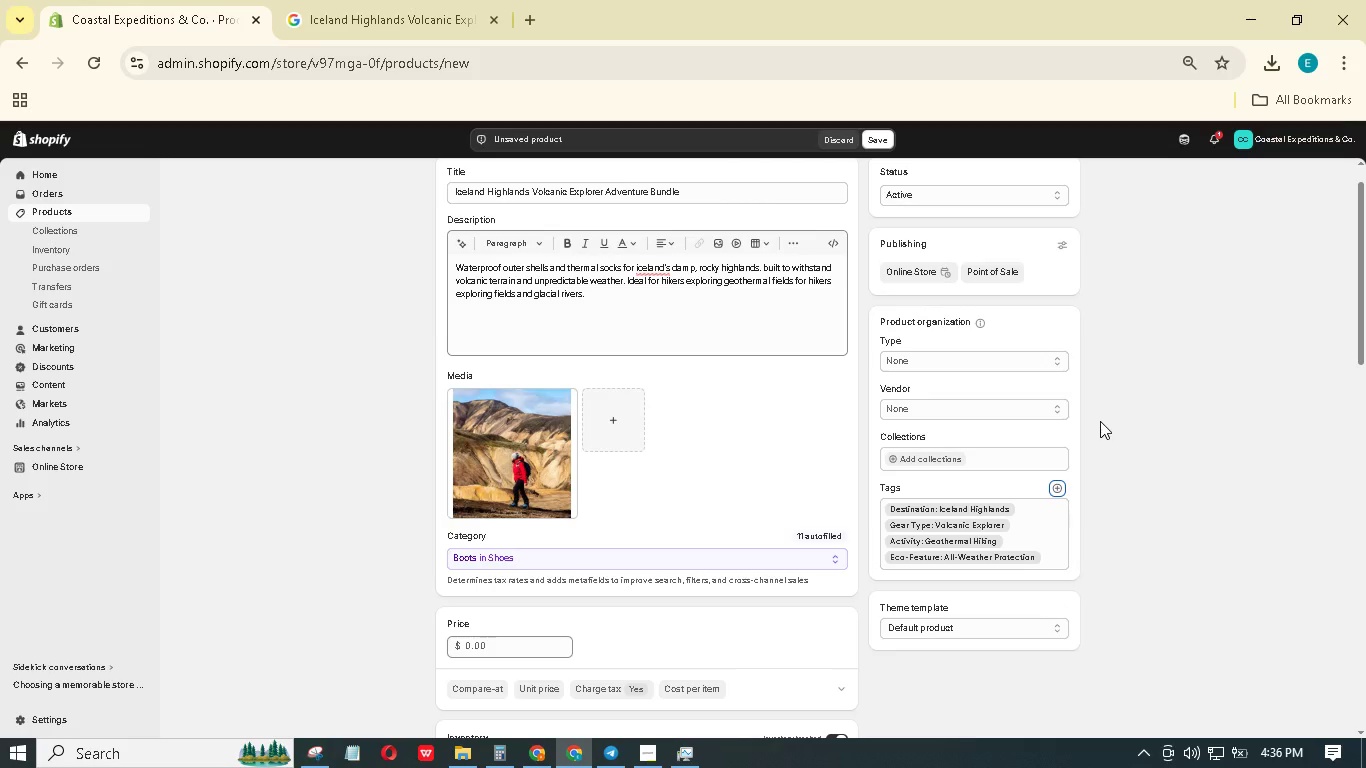 
wait(6.61)
 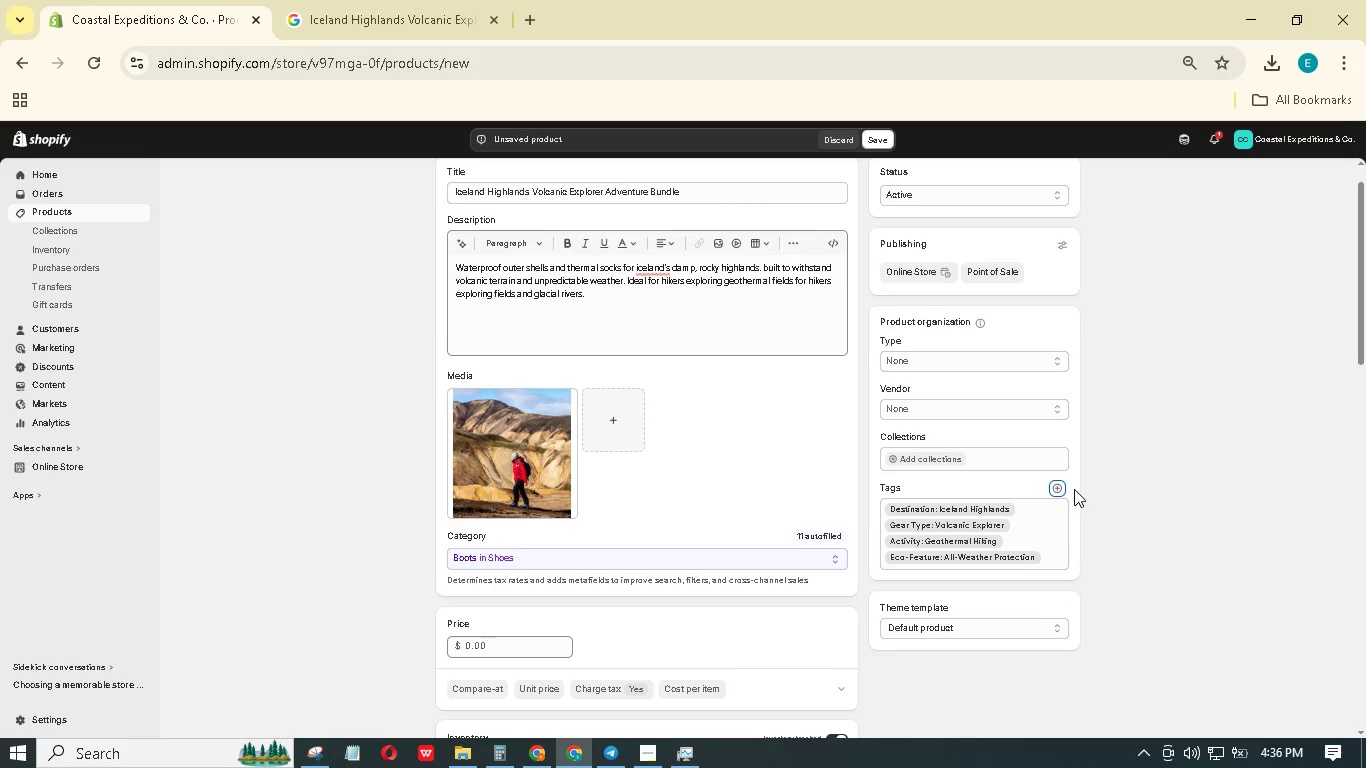 
scroll: coordinate [737, 425], scroll_direction: down, amount: 8.0
 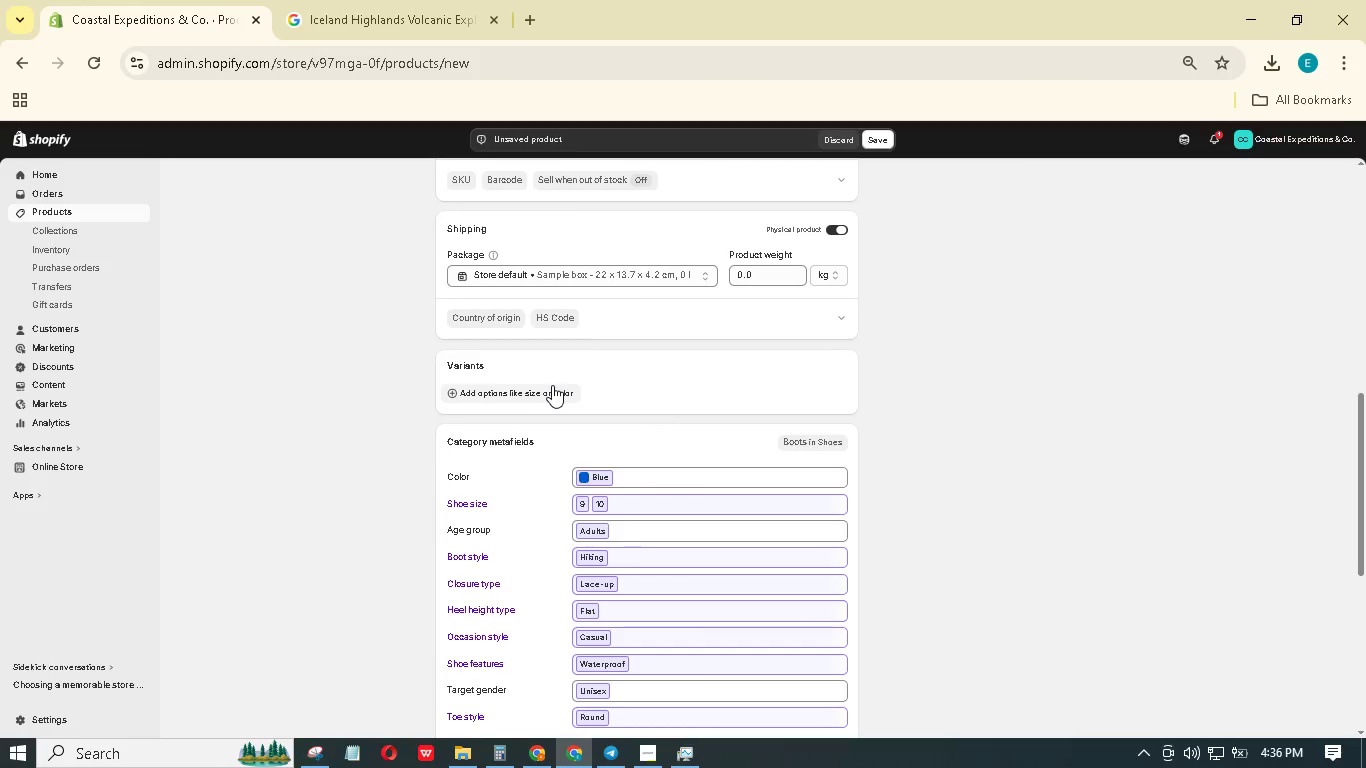 
left_click([552, 385])
 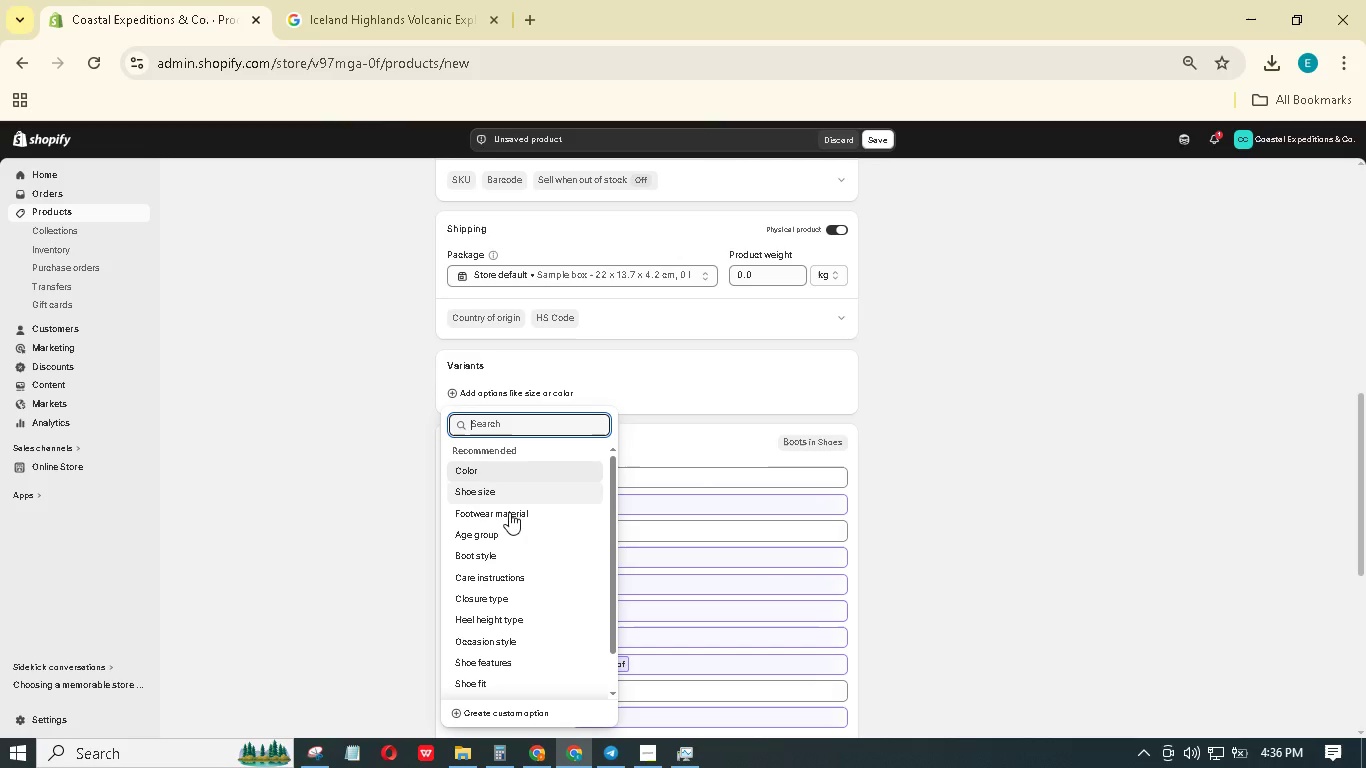 
key(Shift+S)
 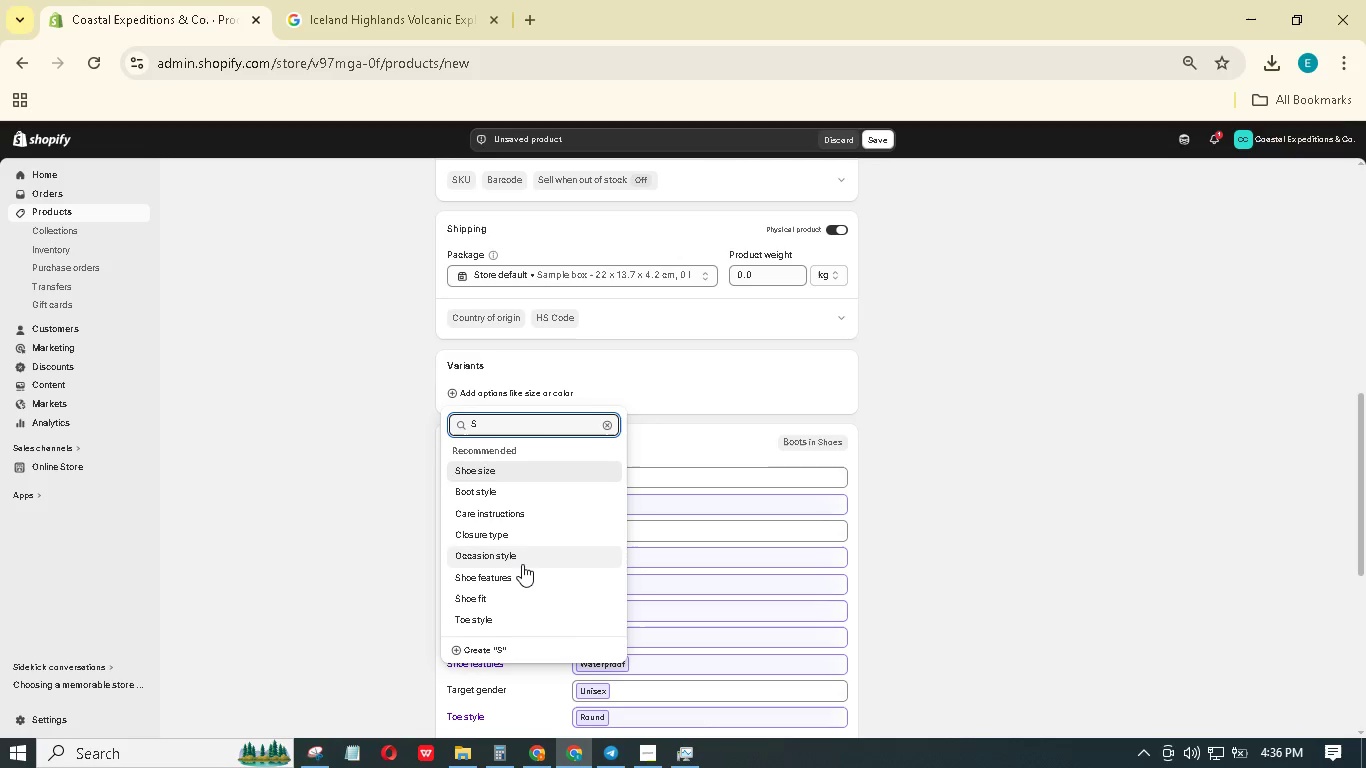 
type(ie)
 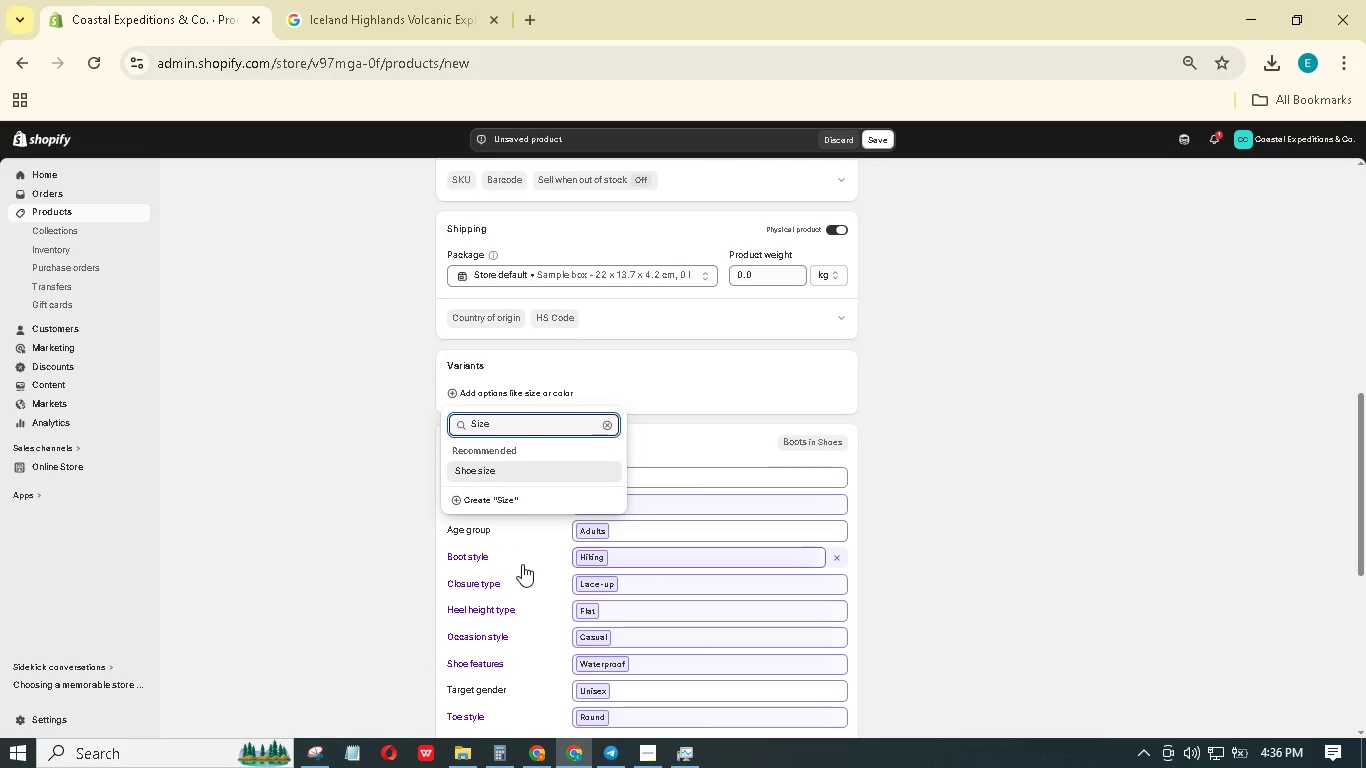 
hold_key(key=Z, duration=0.38)
 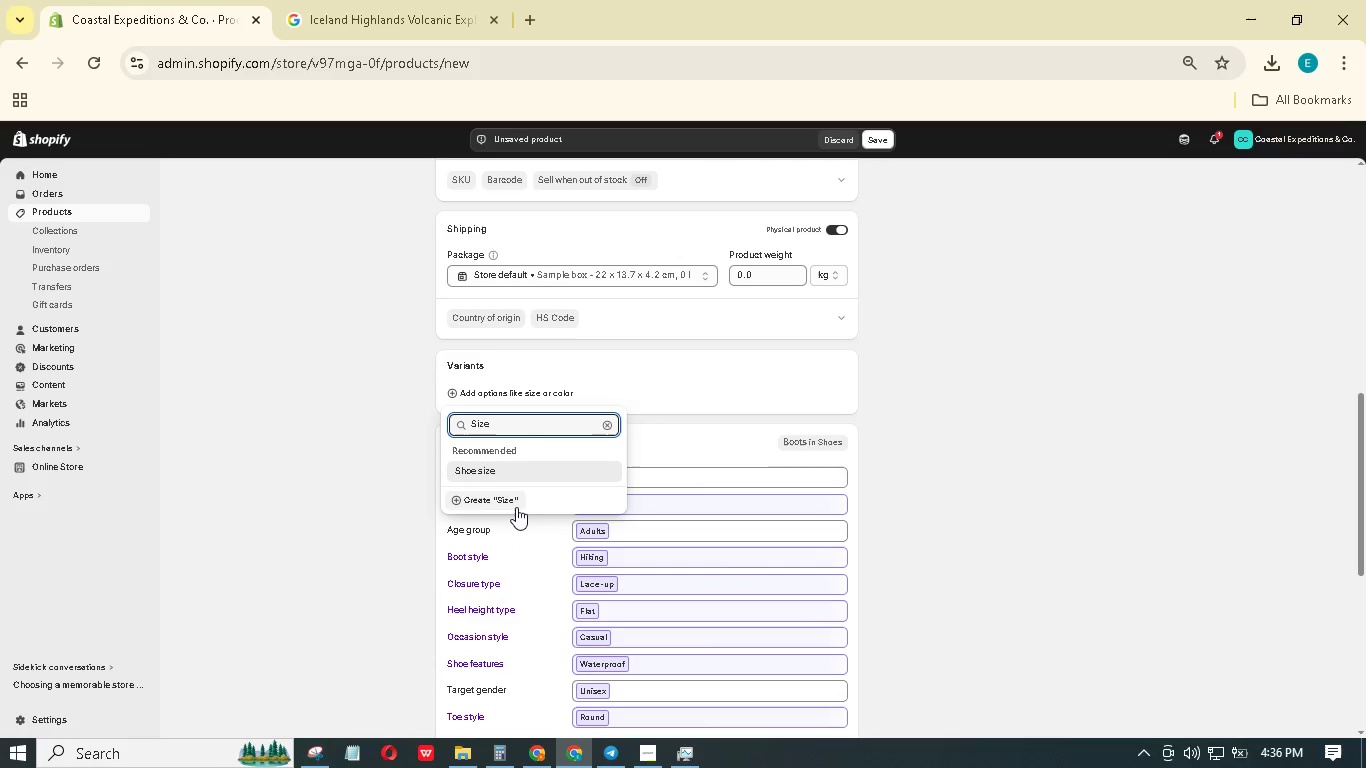 
left_click([510, 498])
 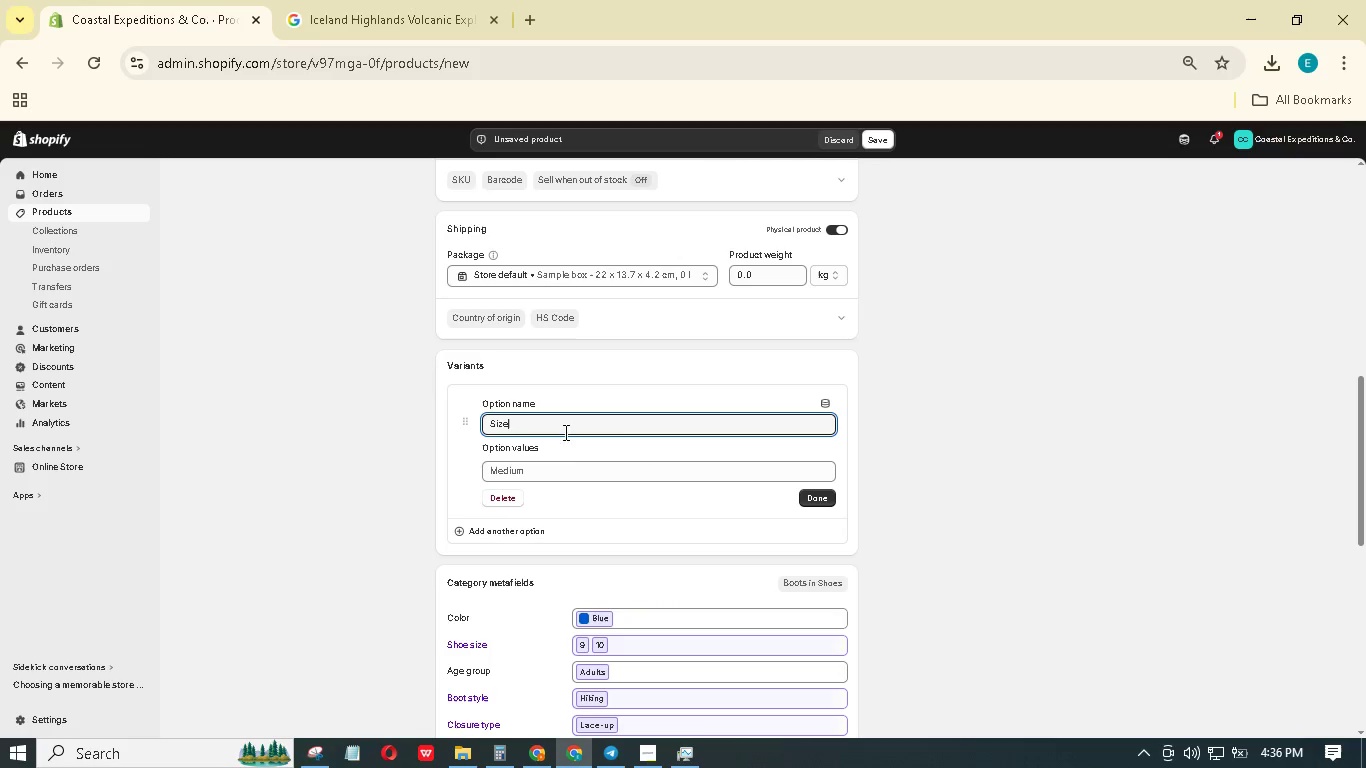 
left_click([560, 460])
 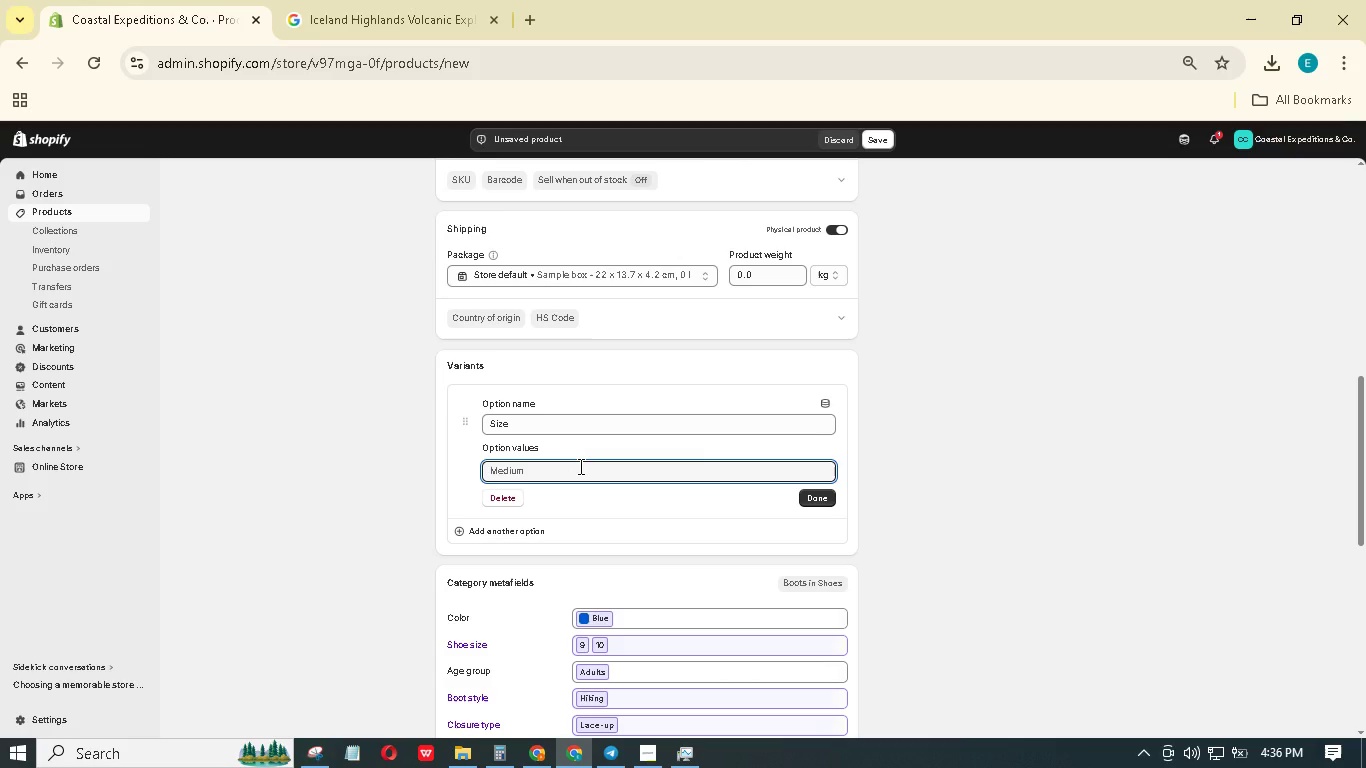 
left_click([592, 467])
 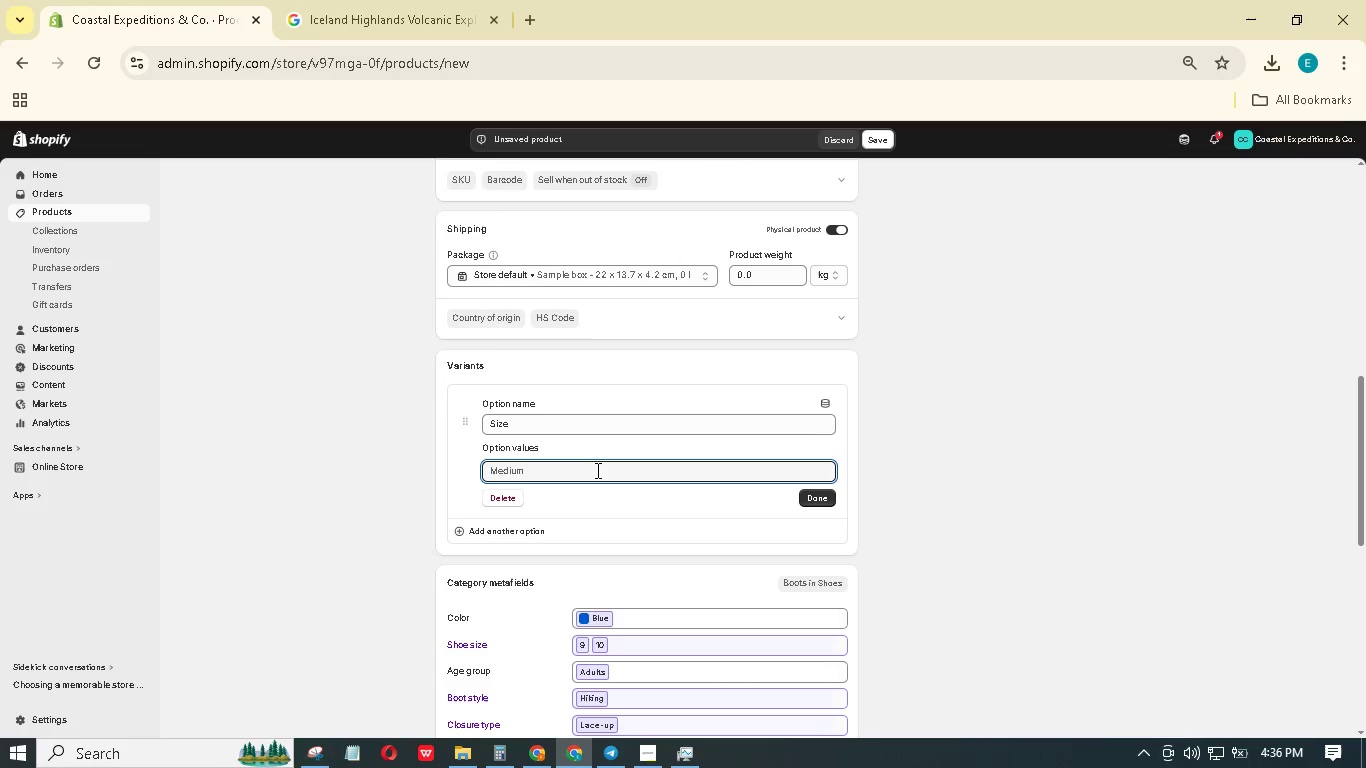 
hold_key(key=ShiftLeft, duration=1.5)
 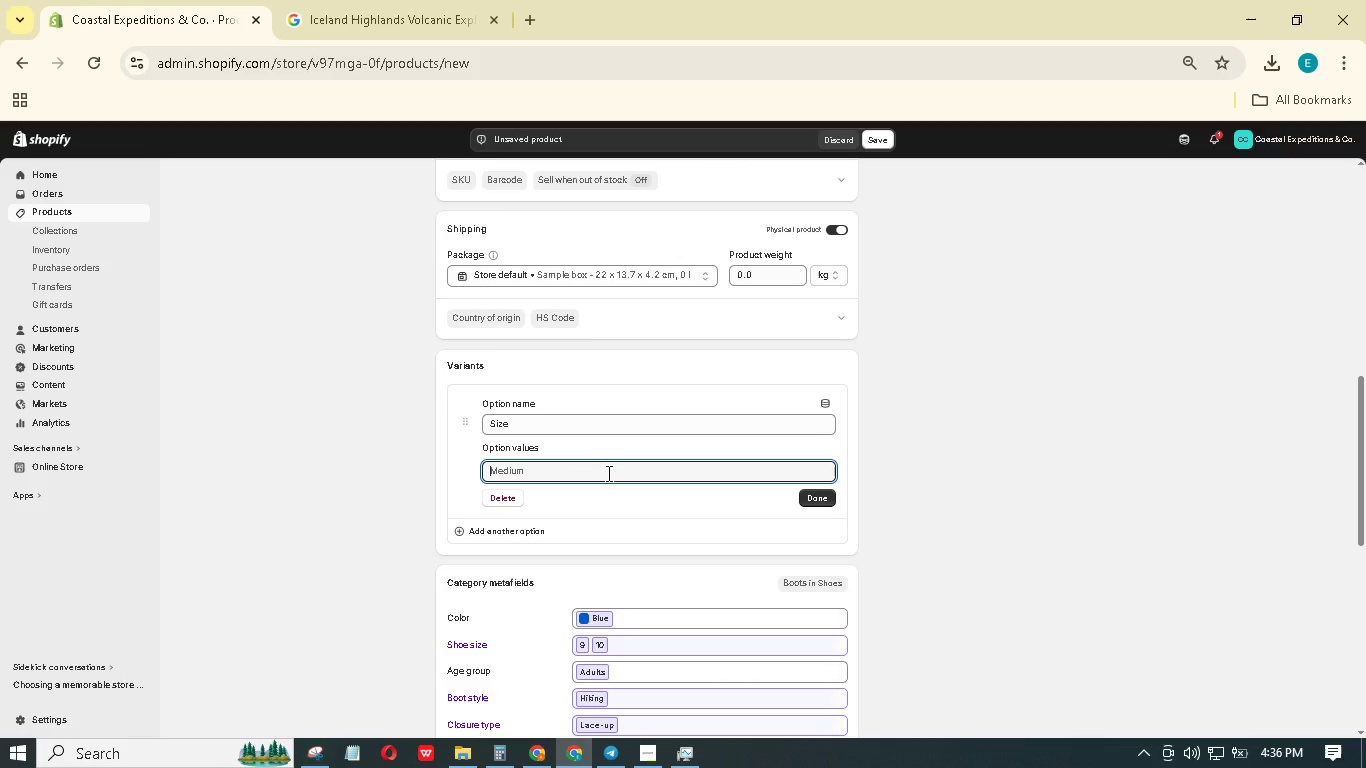 
type(XL)
 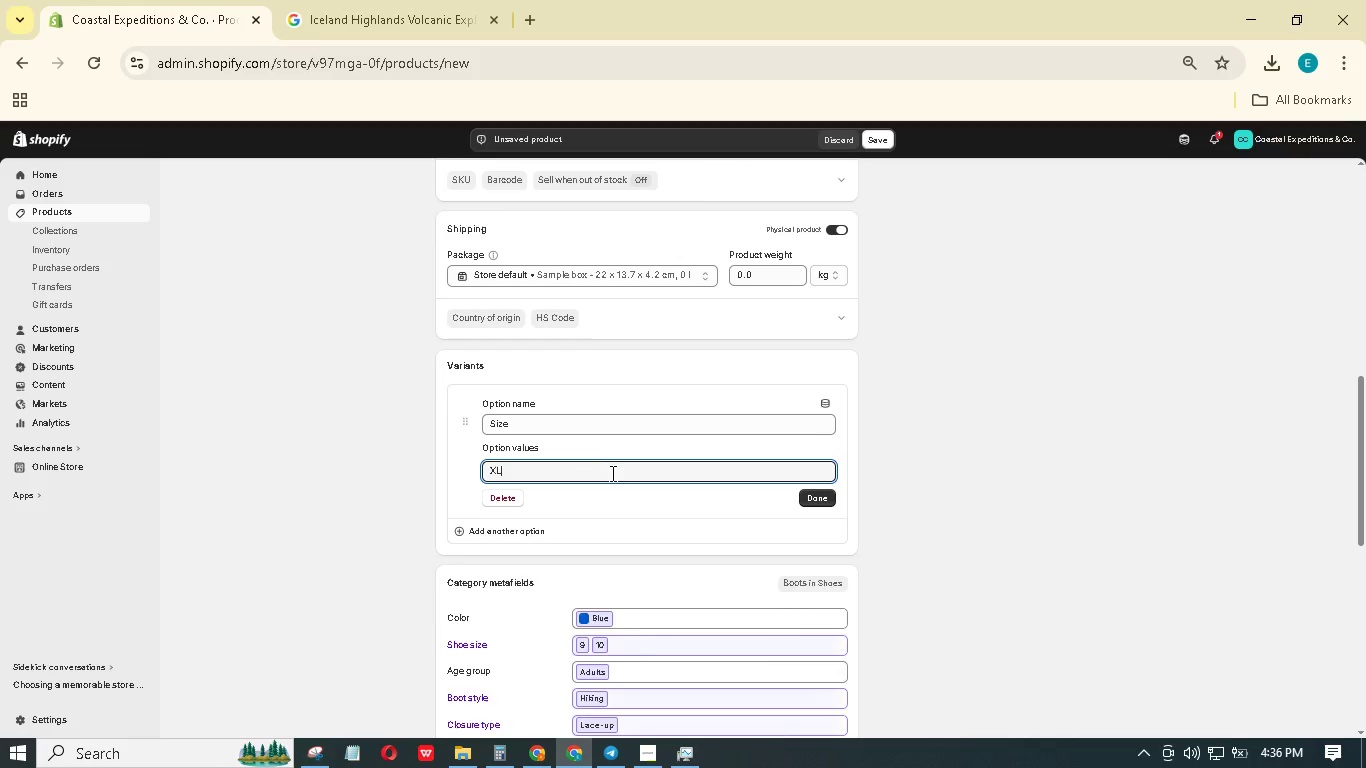 
key(Enter)
 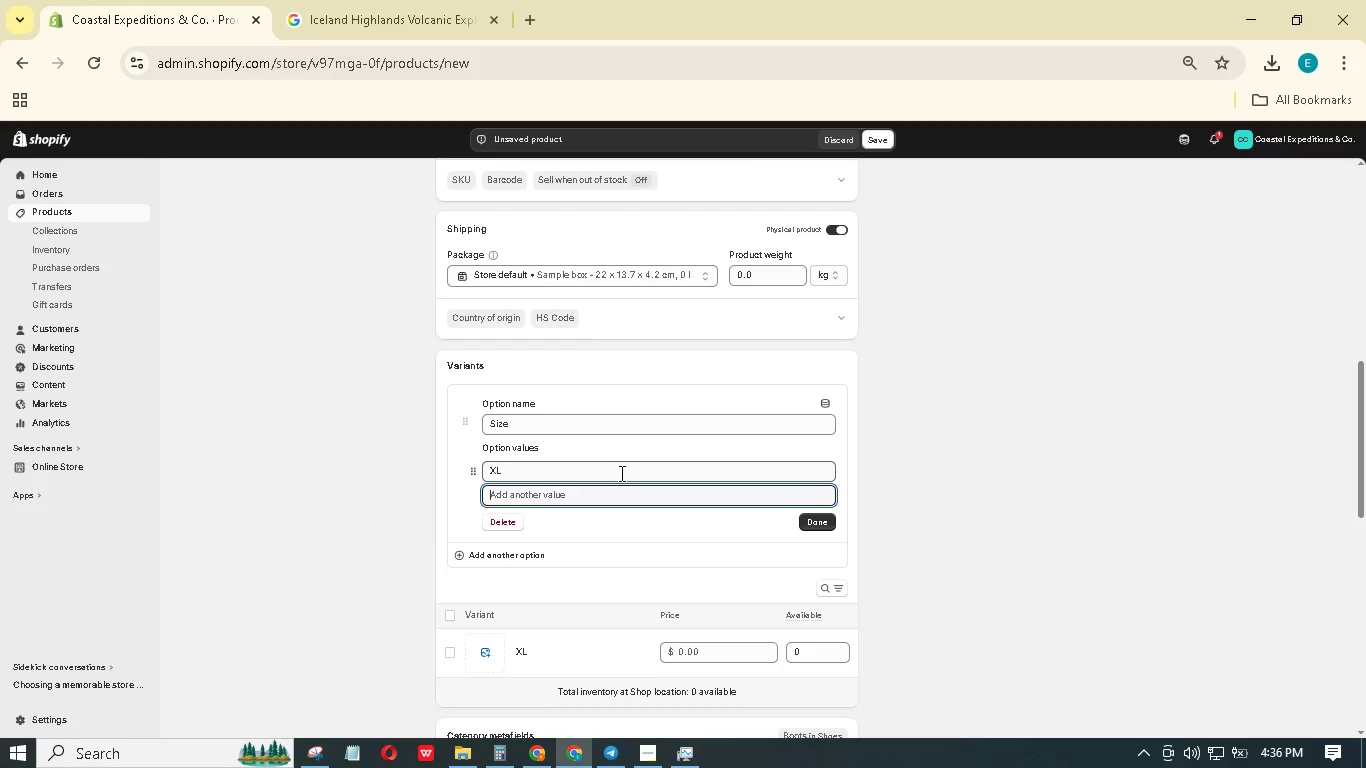 
hold_key(key=ShiftLeft, duration=1.5)
 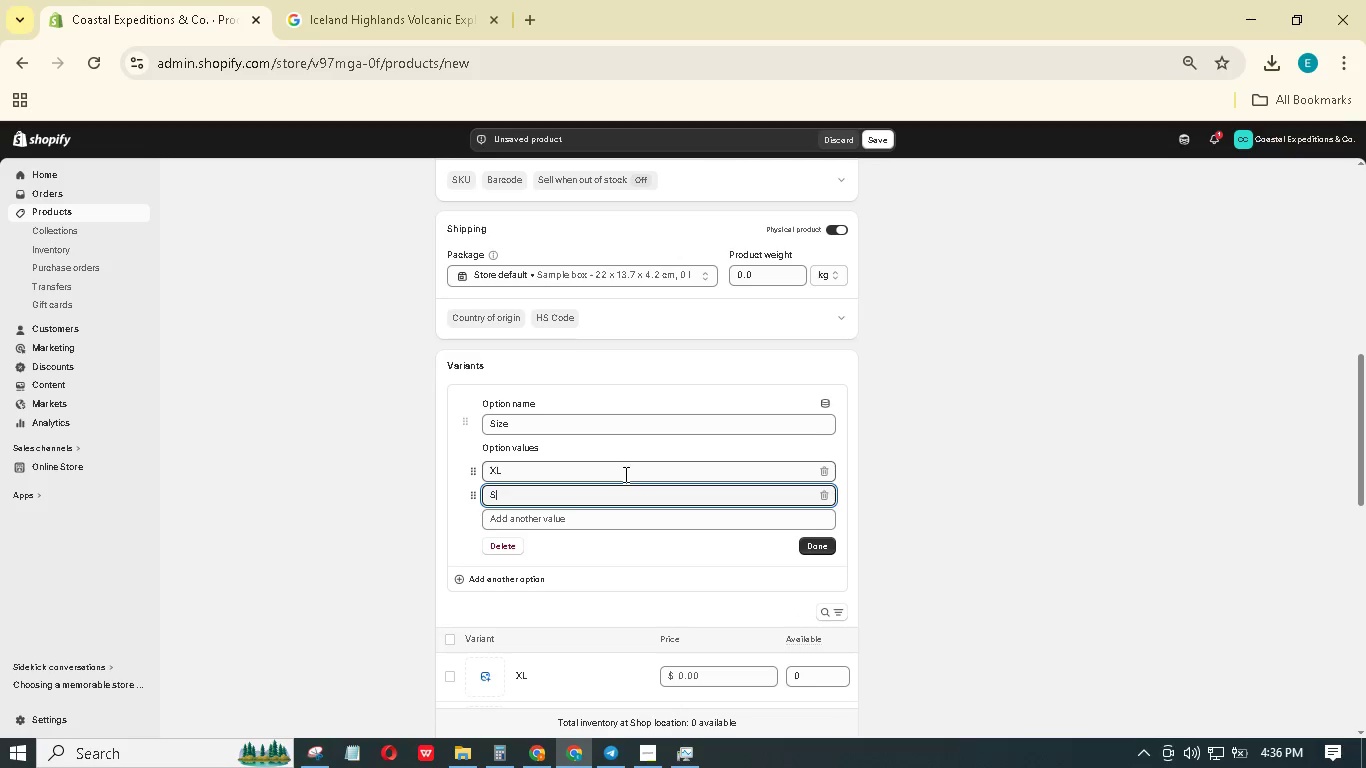 
key(Shift+S)
 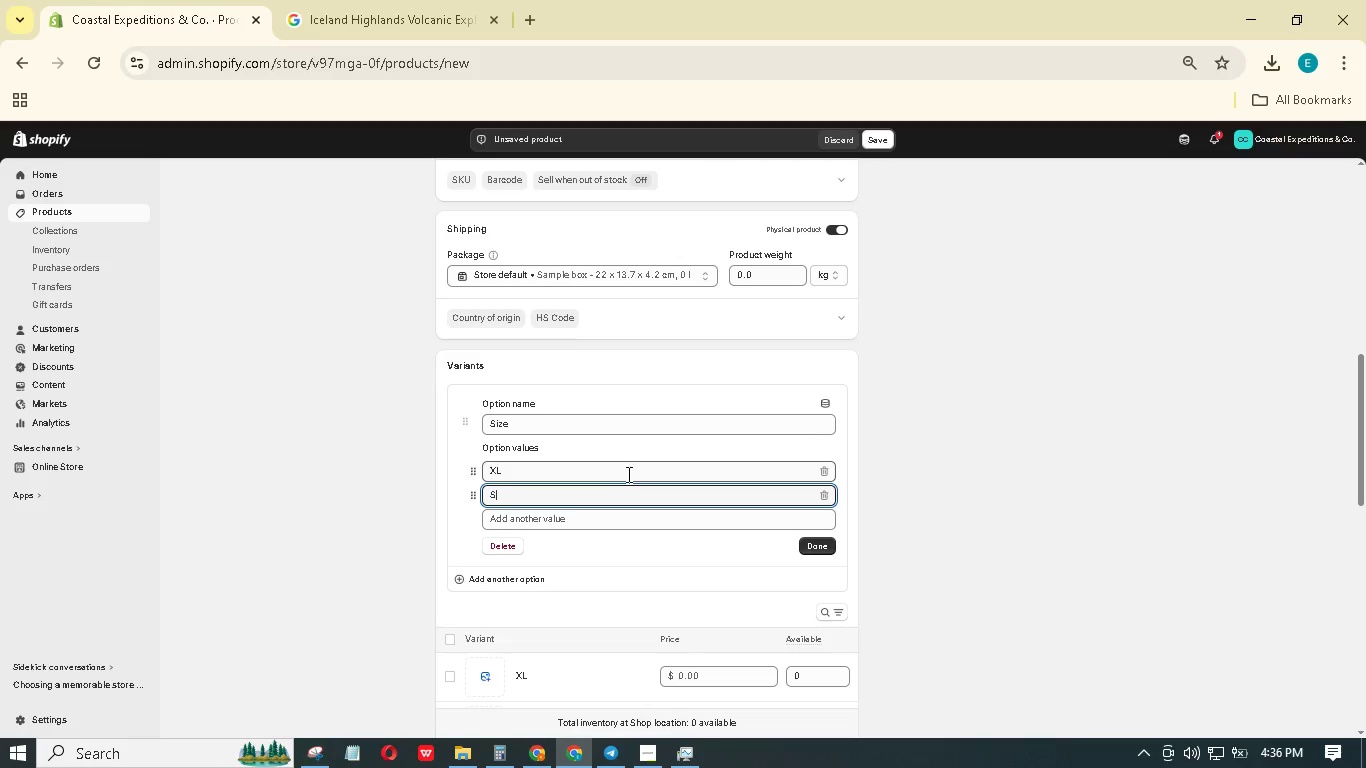 
key(Shift+Enter)
 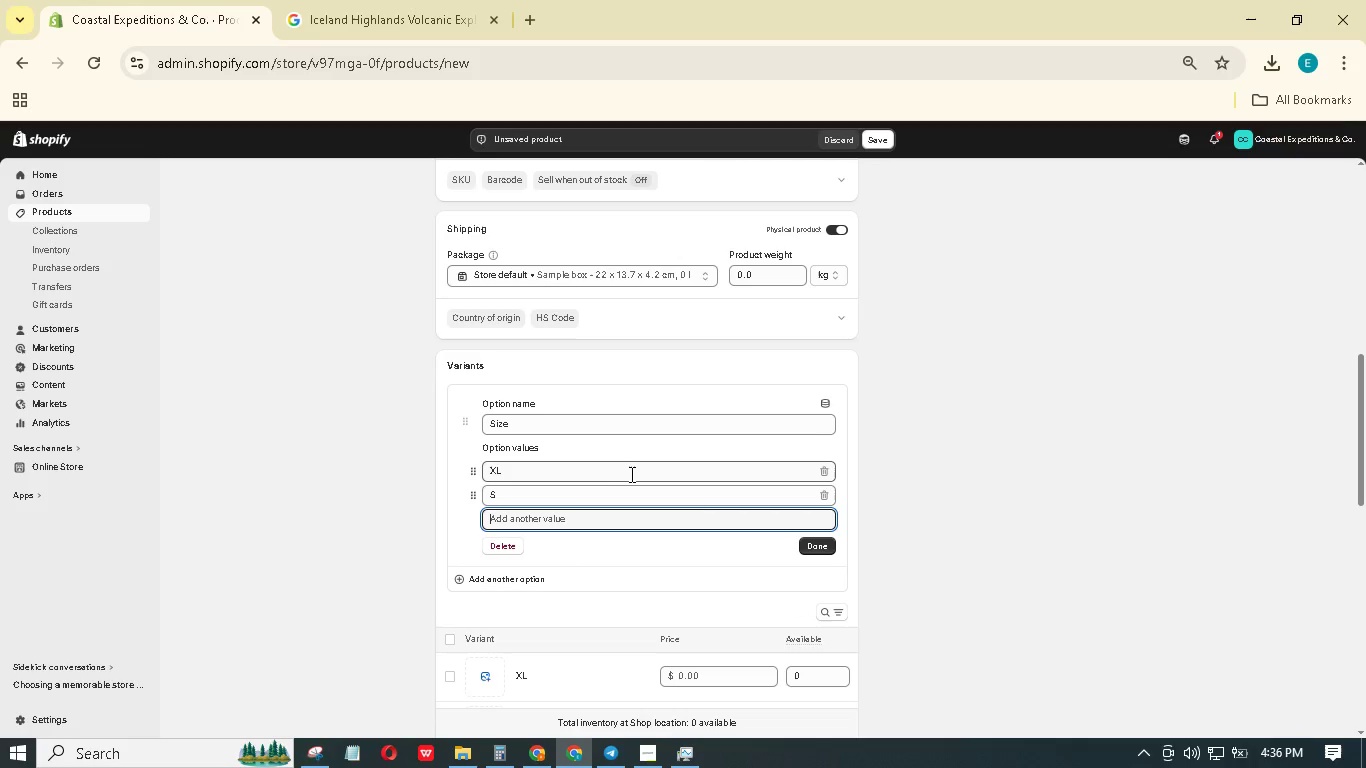 
key(Shift+M)
 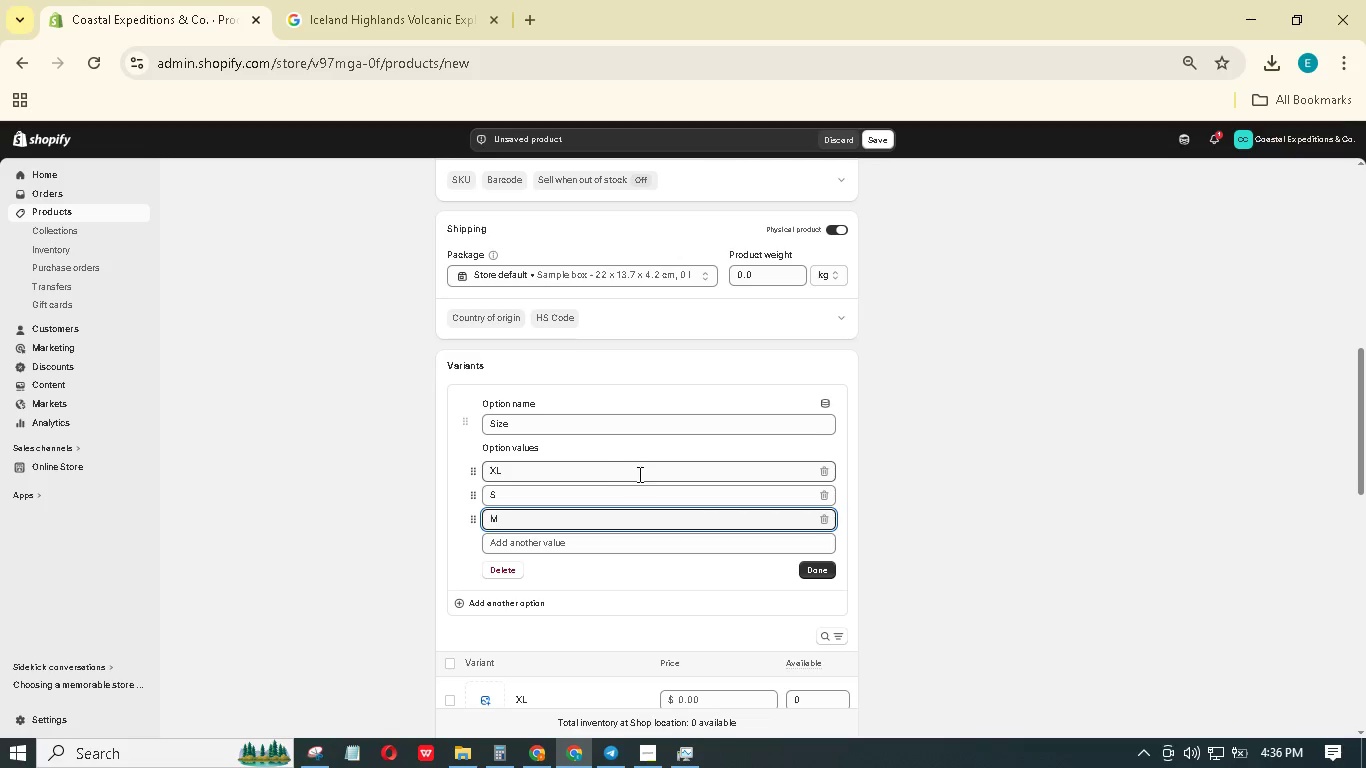 
key(Enter)
 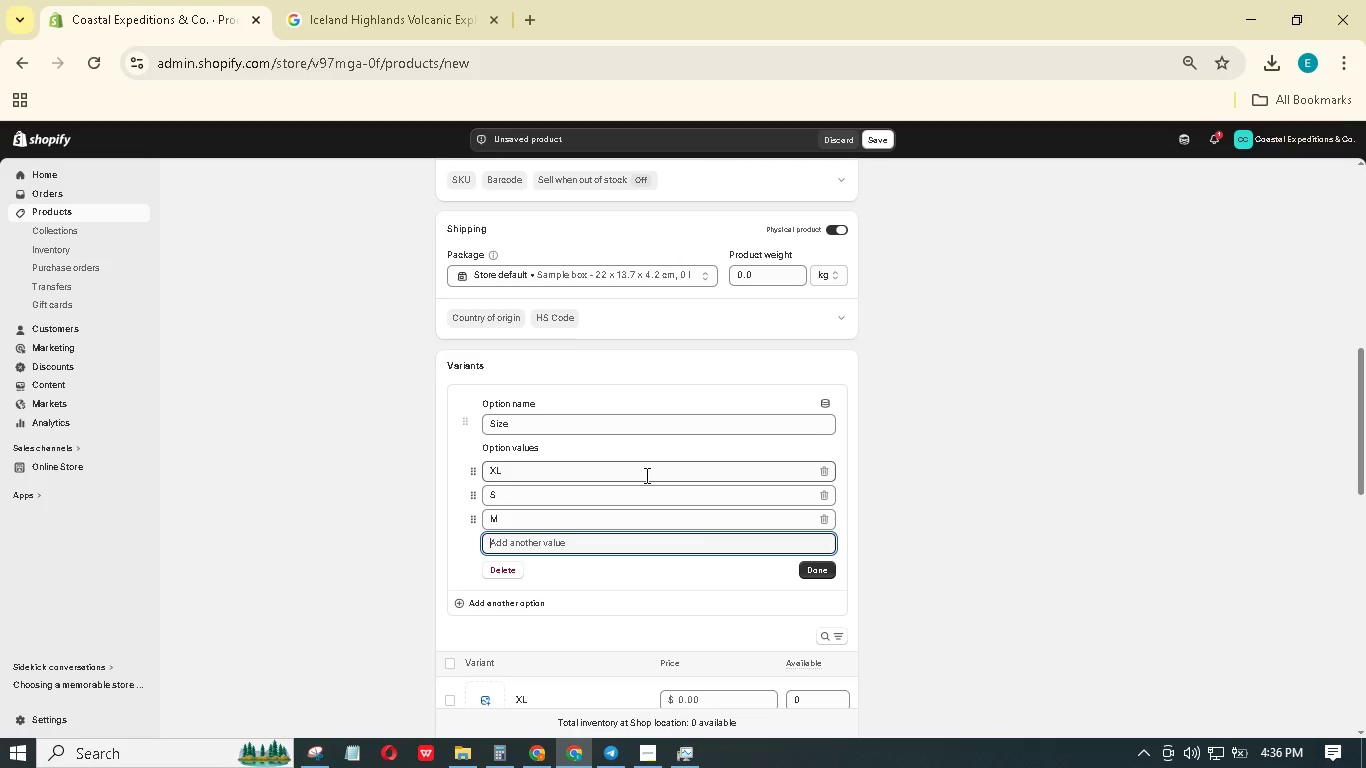 
key(Shift+L)
 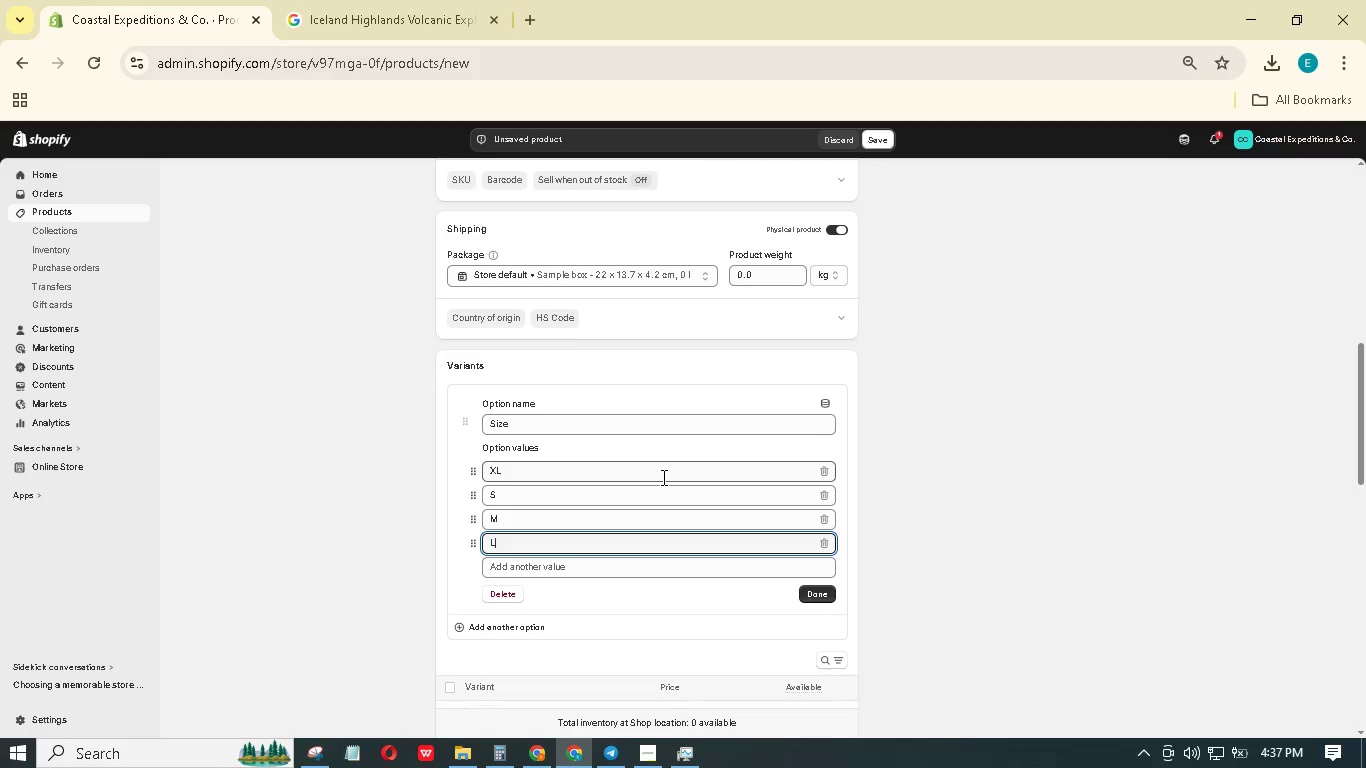 
left_click([665, 477])
 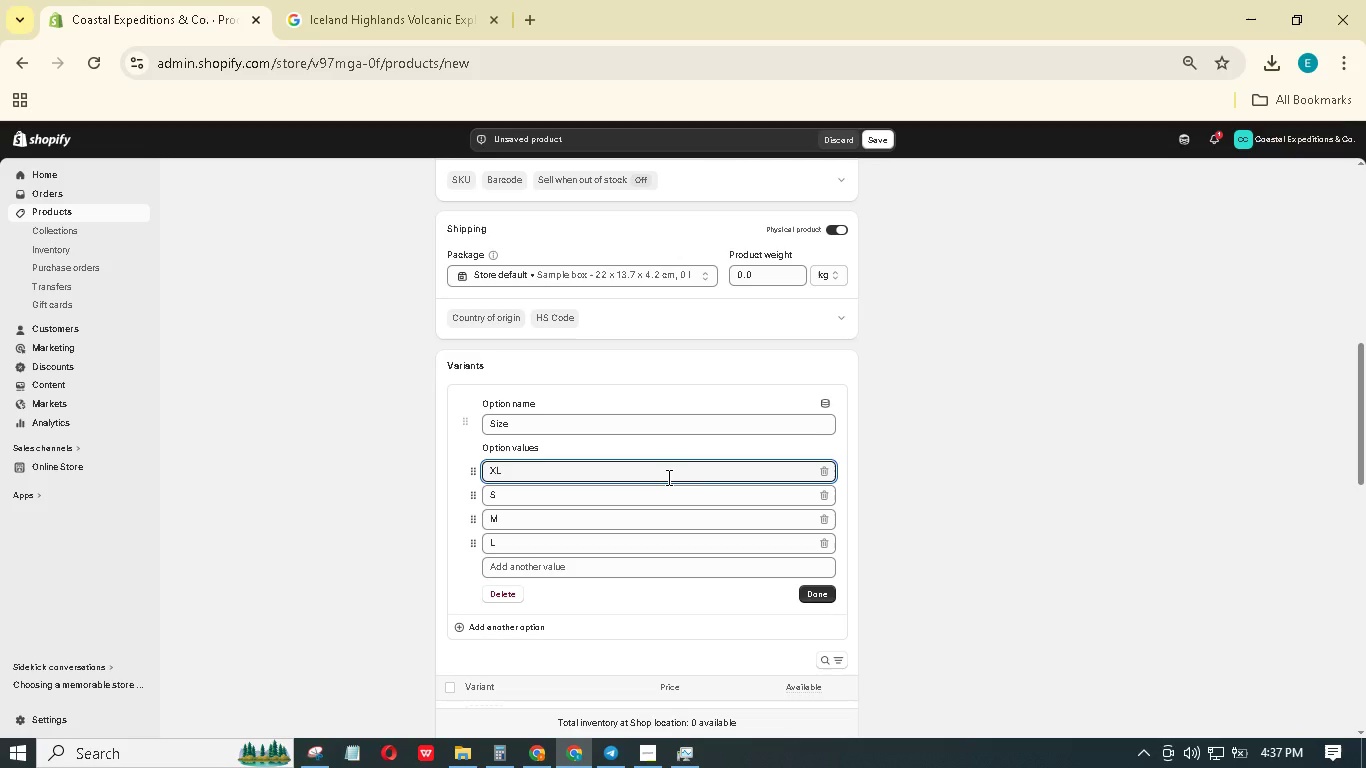 
key(Backspace)
 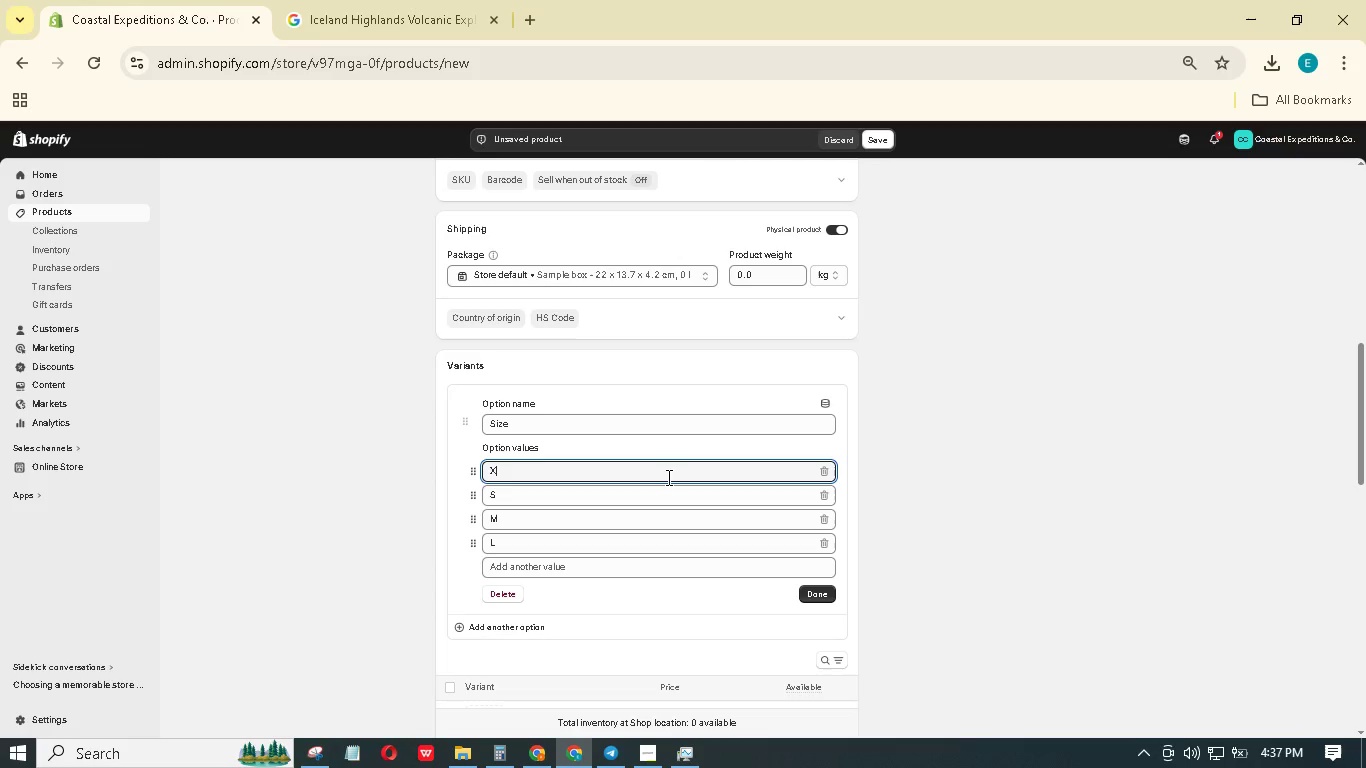 
key(S)
 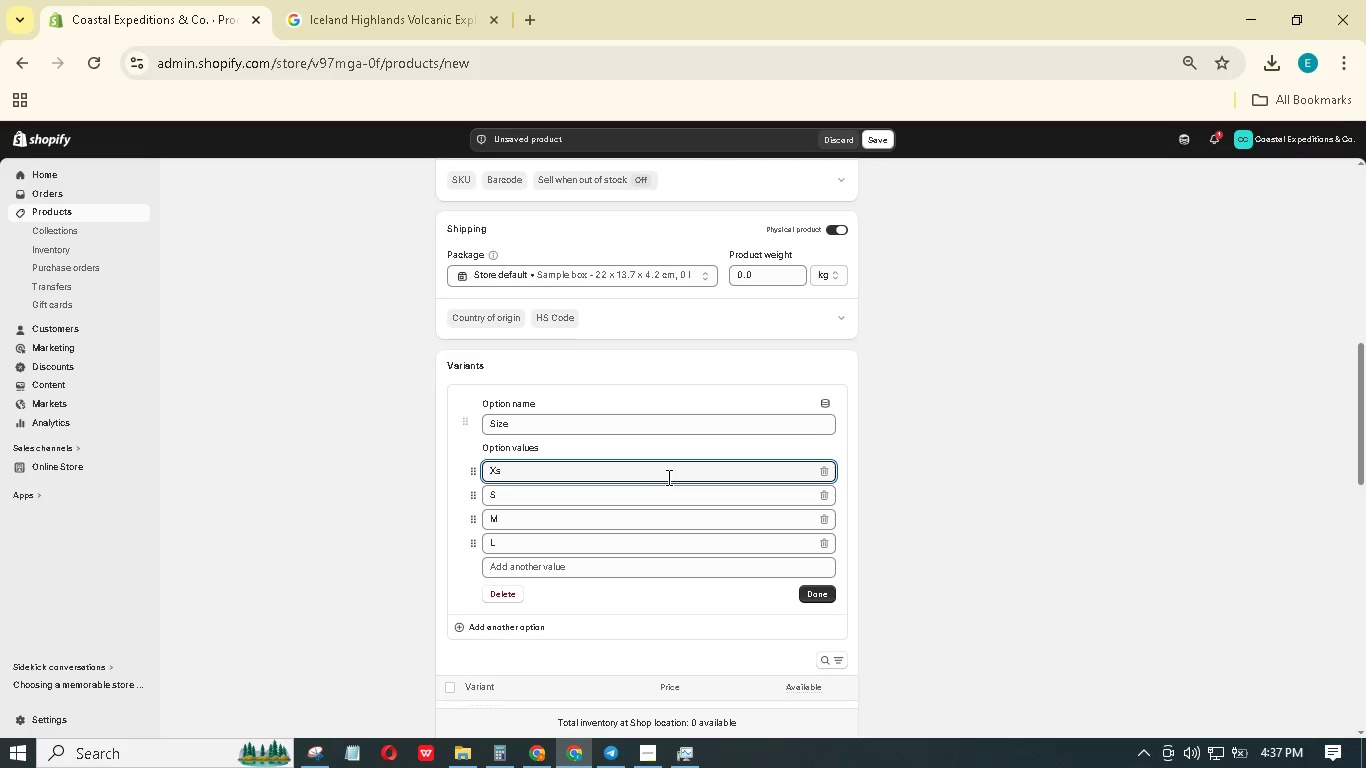 
key(Backspace)
 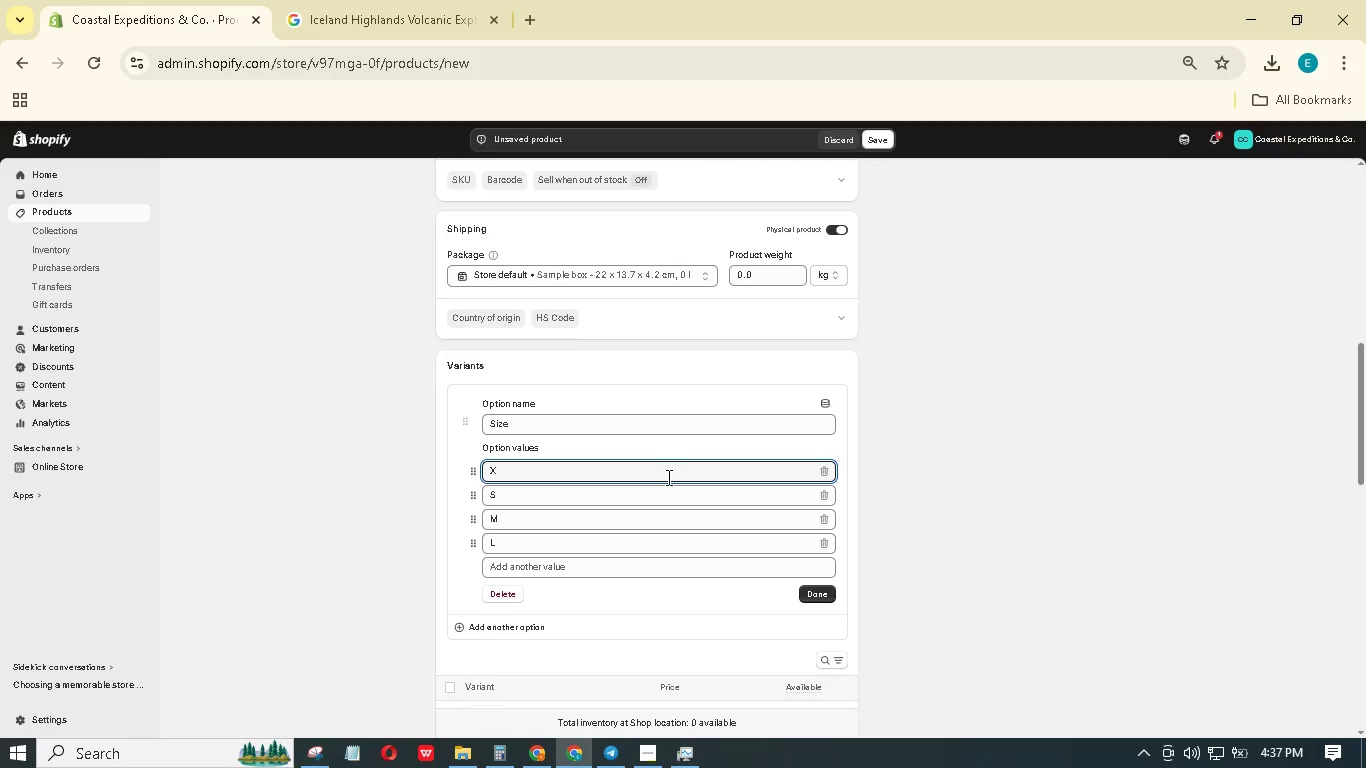 
key(Shift+S)
 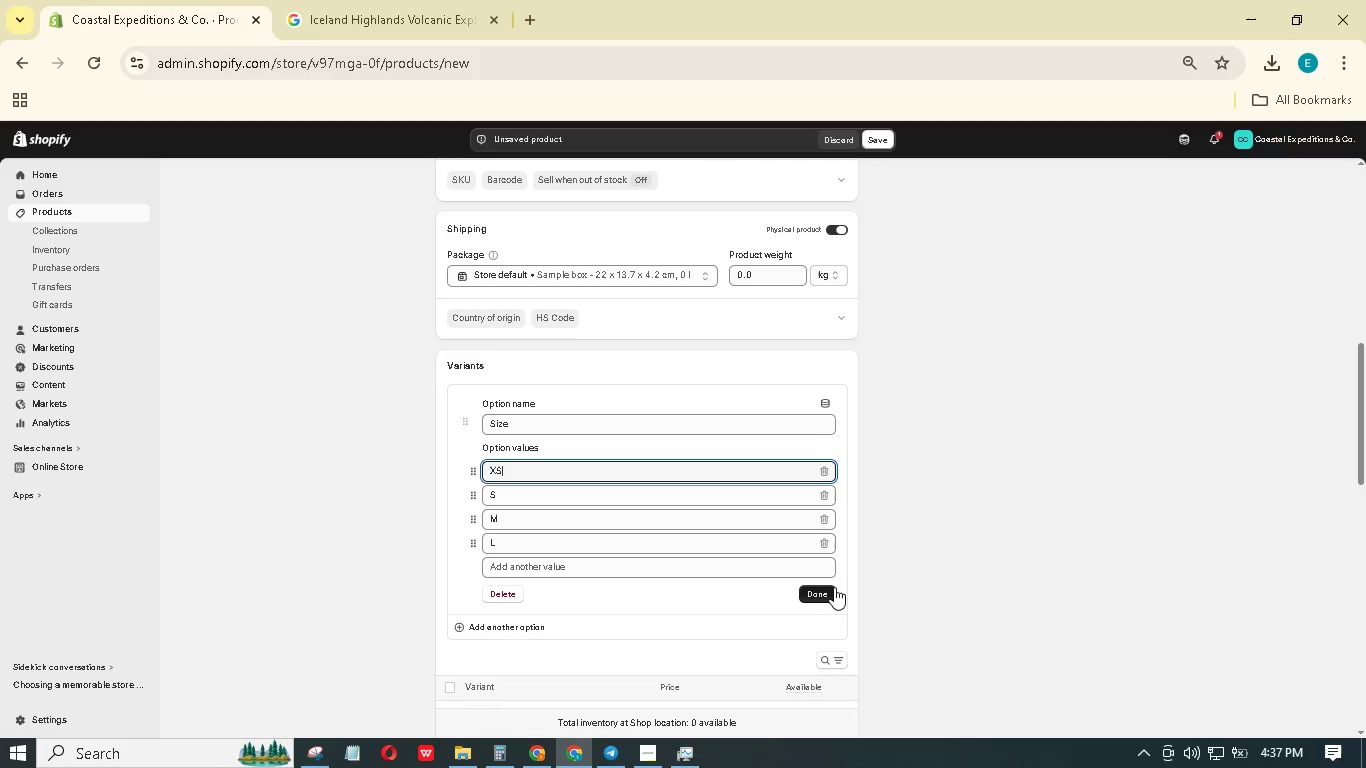 
left_click([833, 592])
 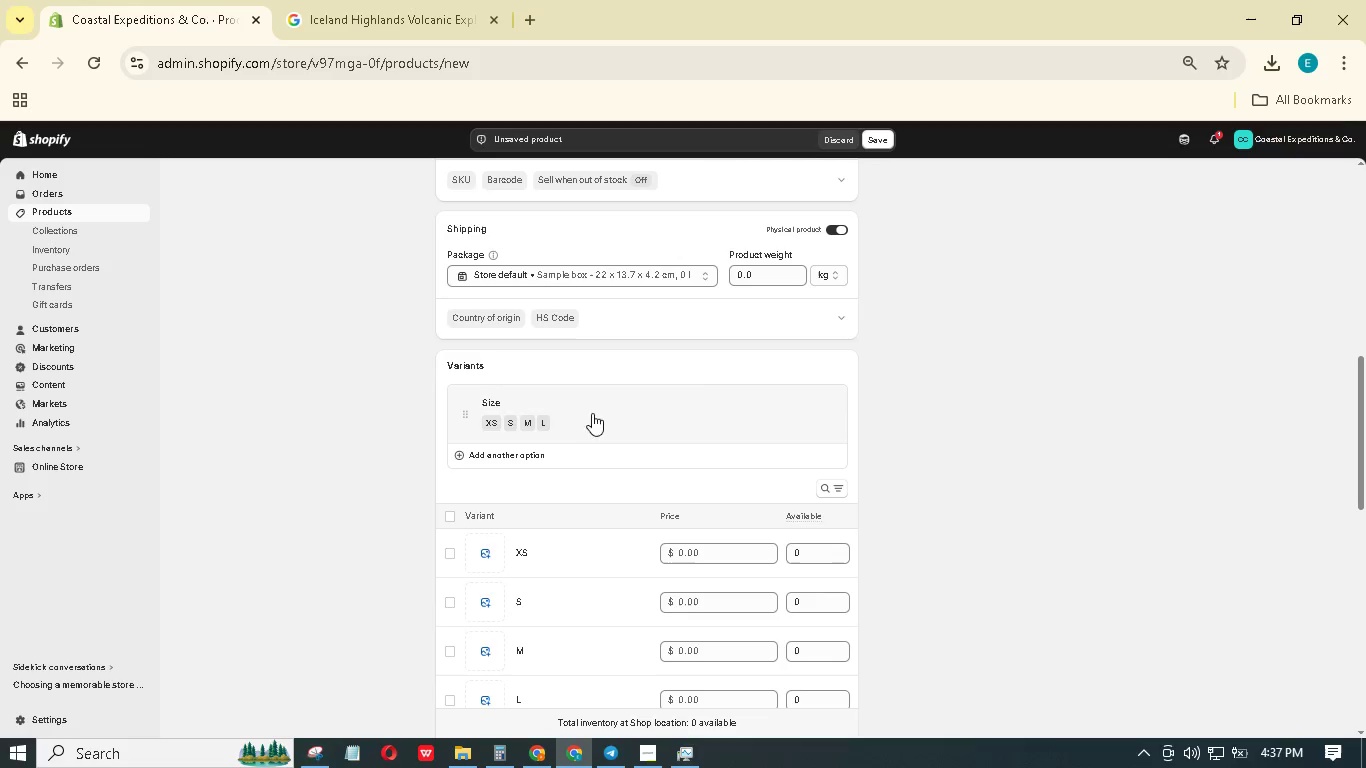 
left_click([528, 452])
 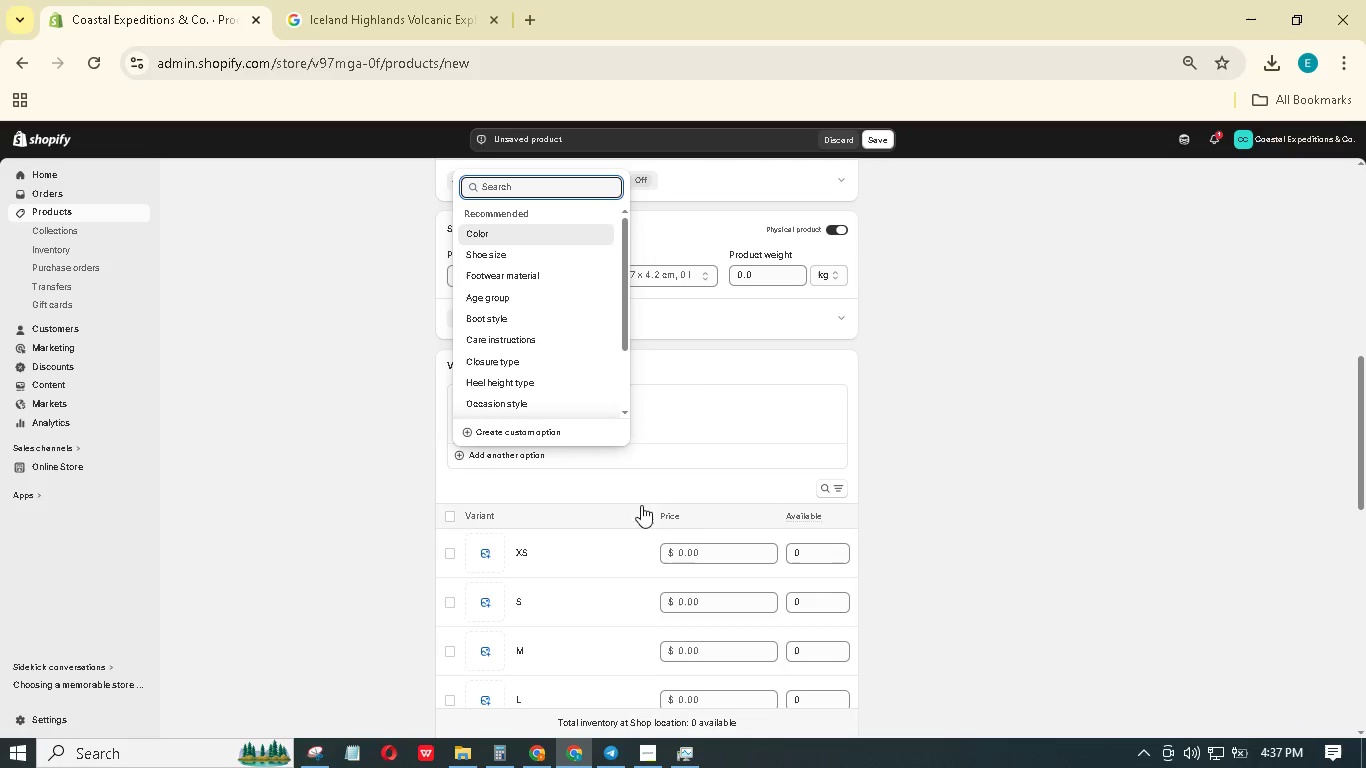 
left_click([517, 229])
 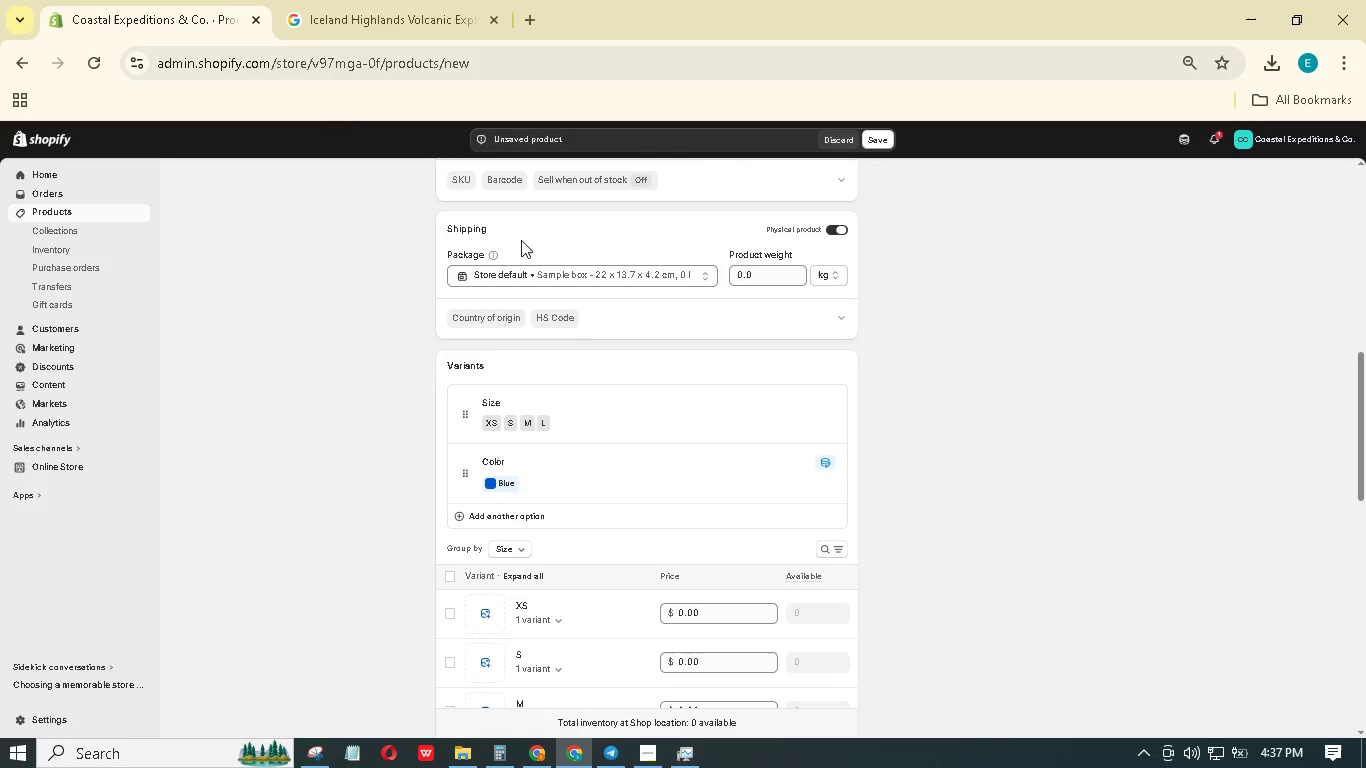 
left_click([589, 489])
 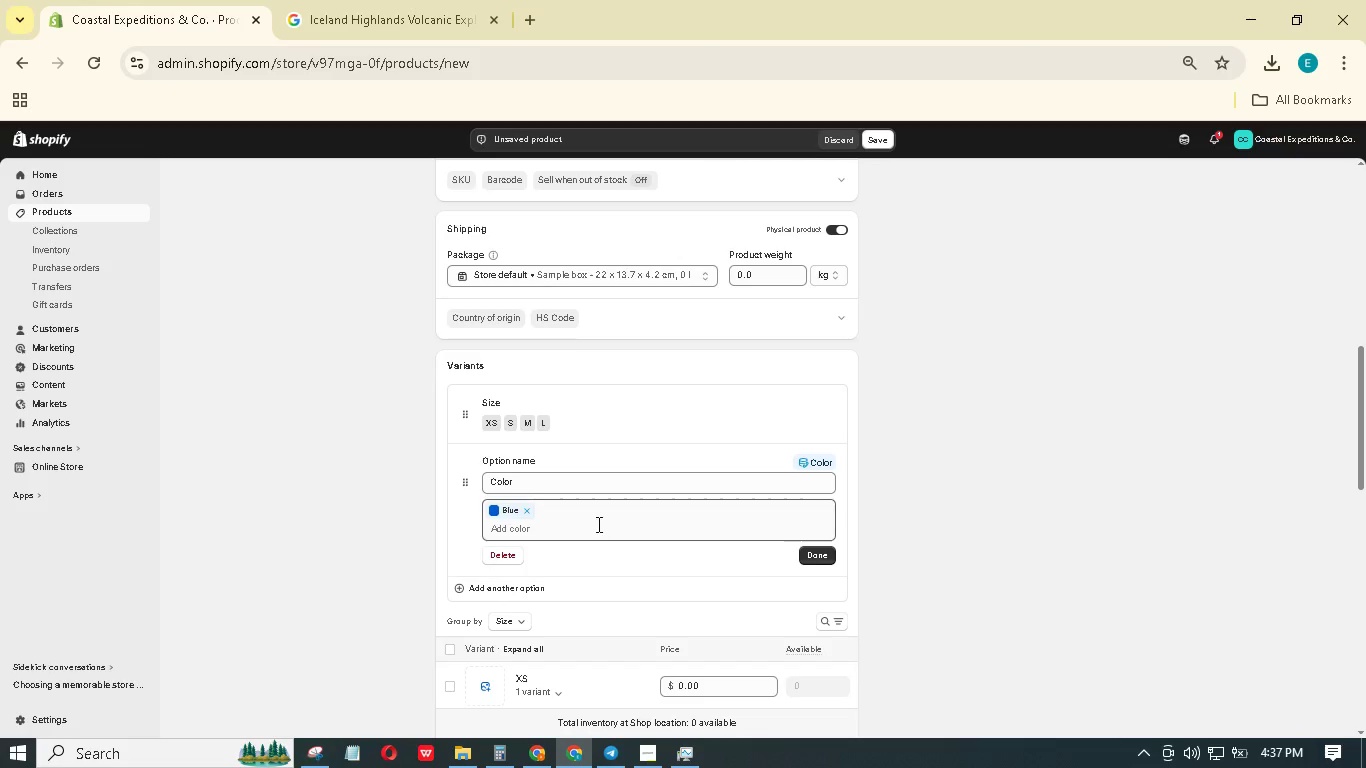 
left_click([597, 524])
 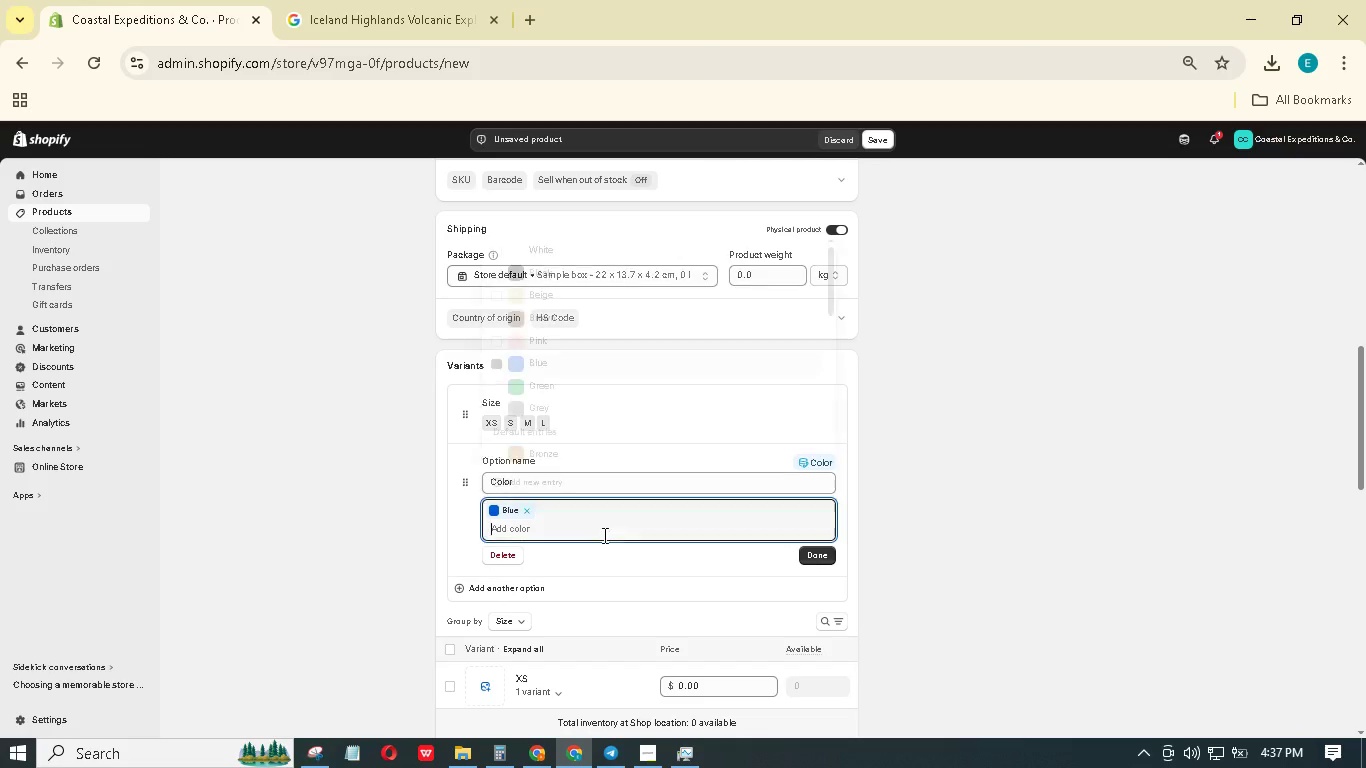 
mouse_move([579, 511])
 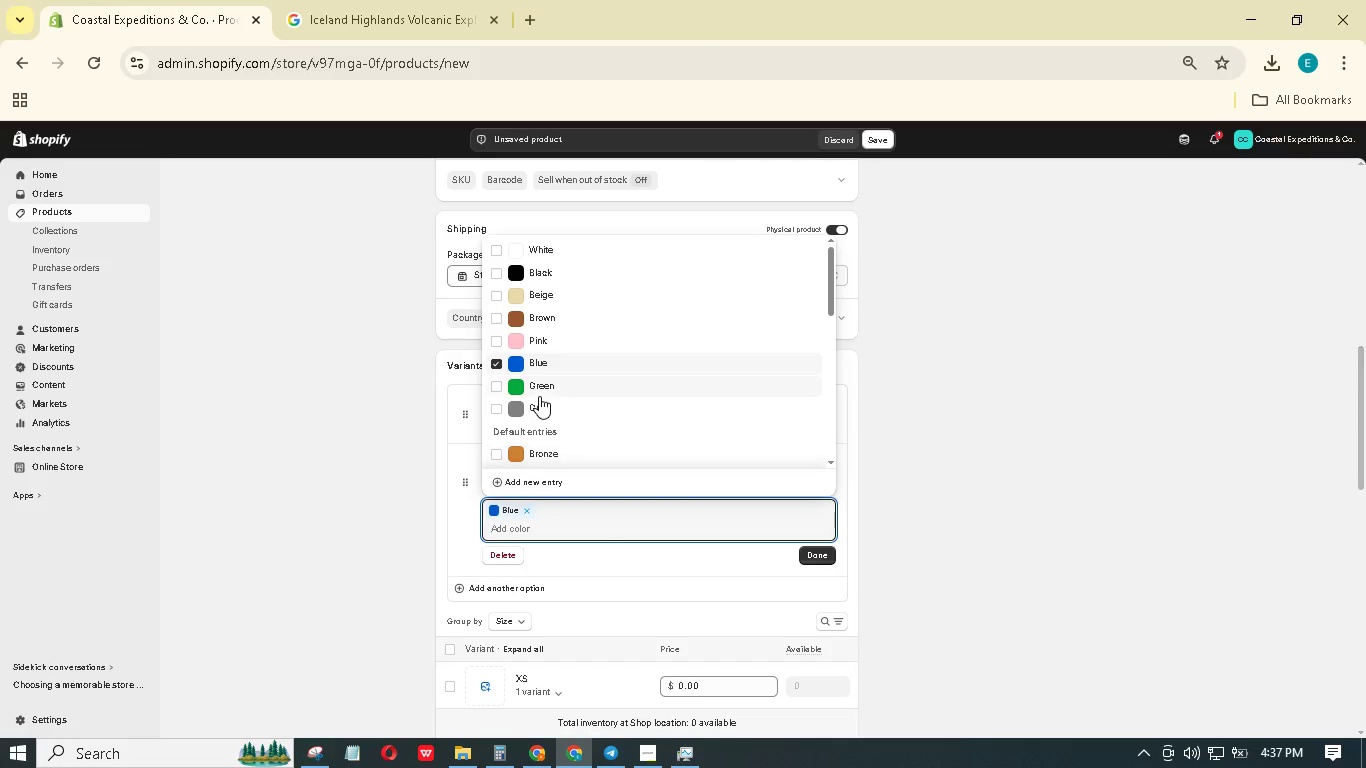 
left_click([539, 396])
 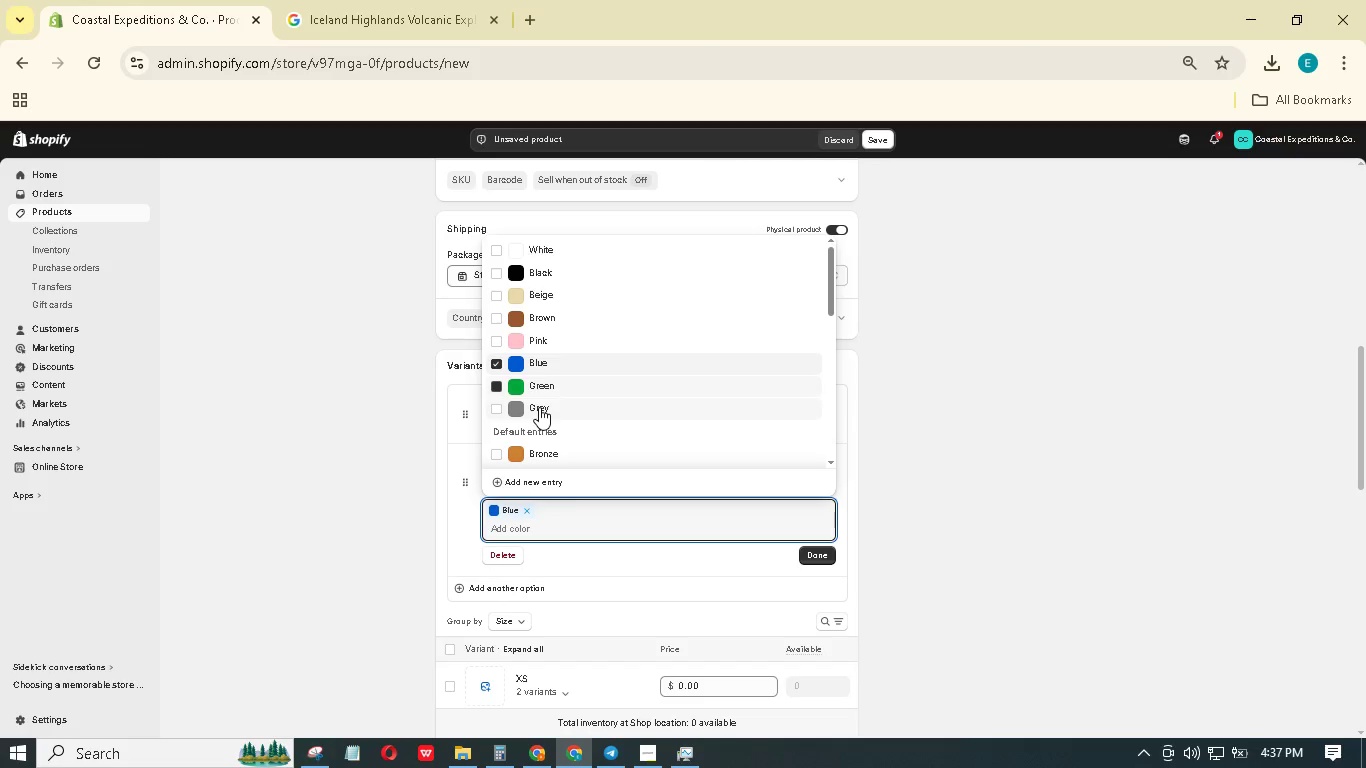 
left_click([539, 407])
 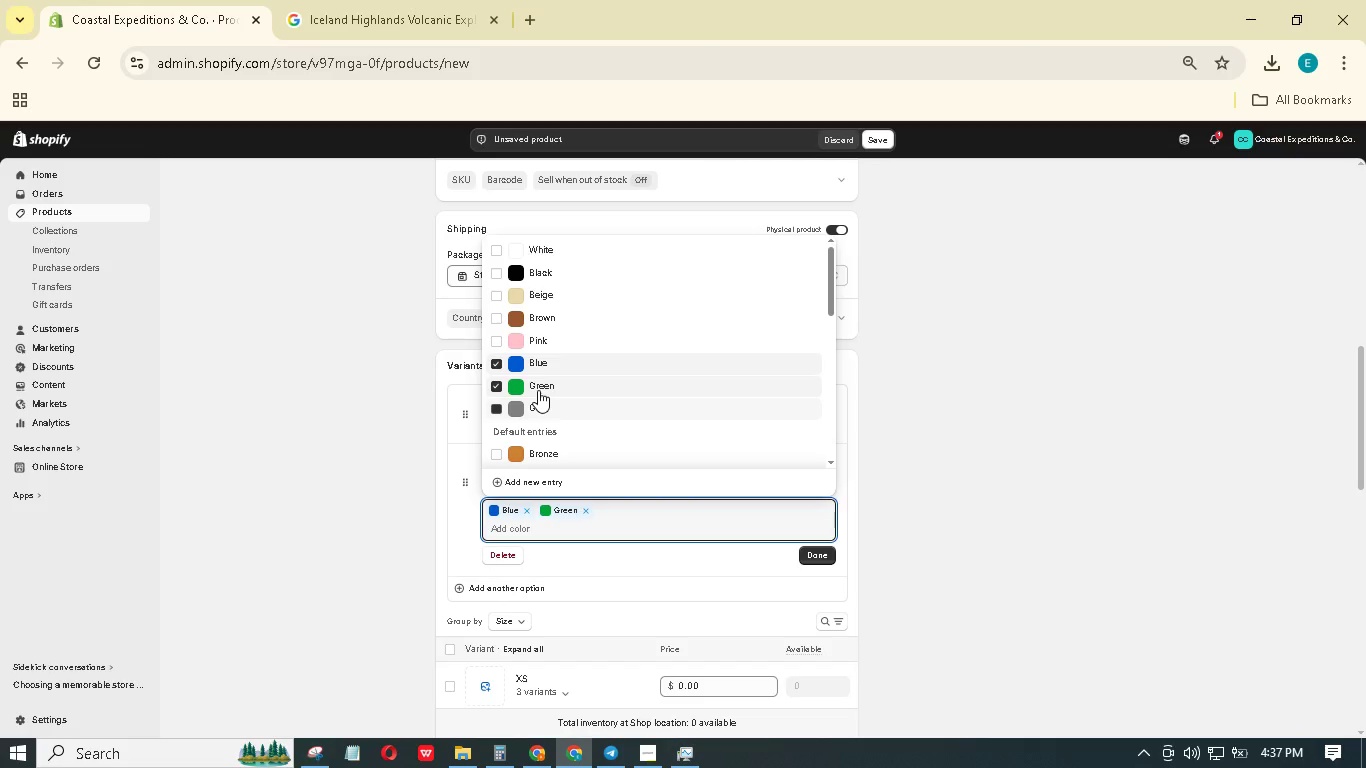 
left_click([538, 390])
 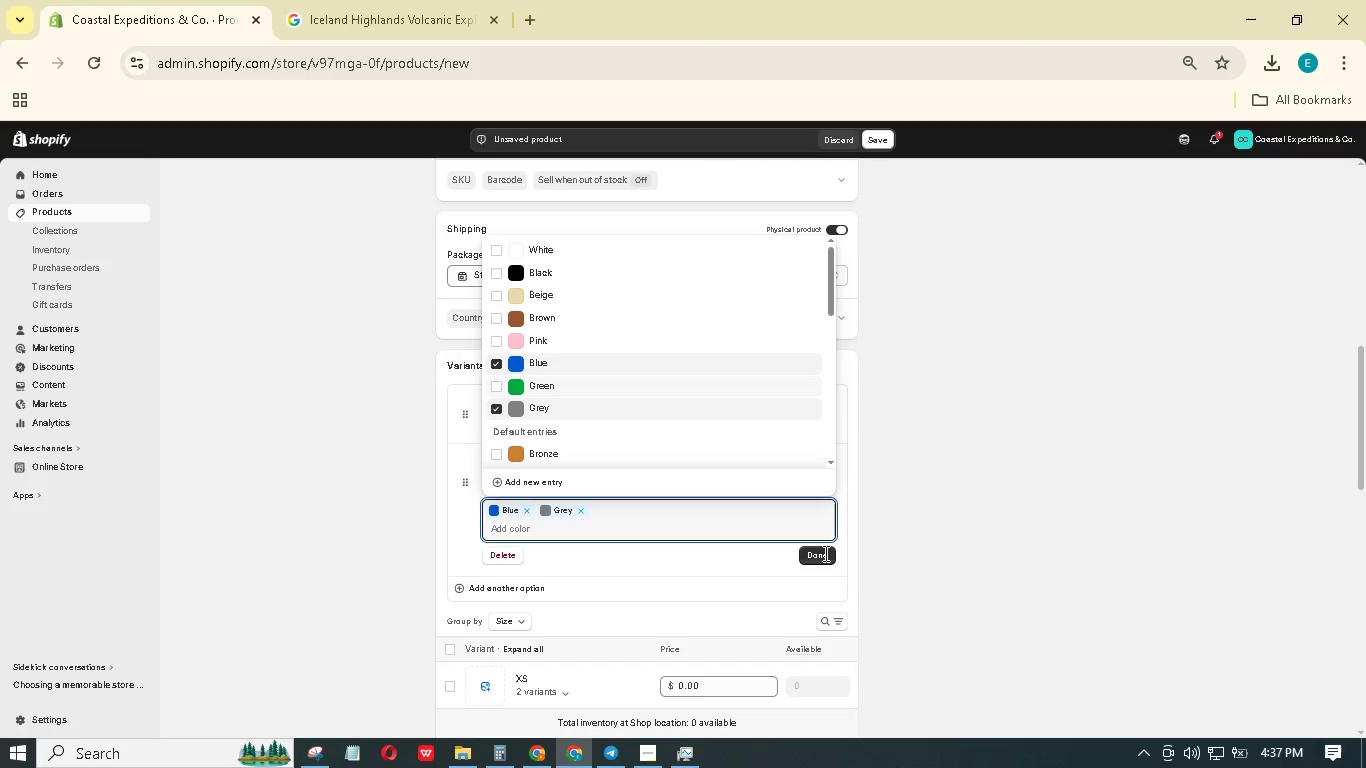 
left_click([825, 556])
 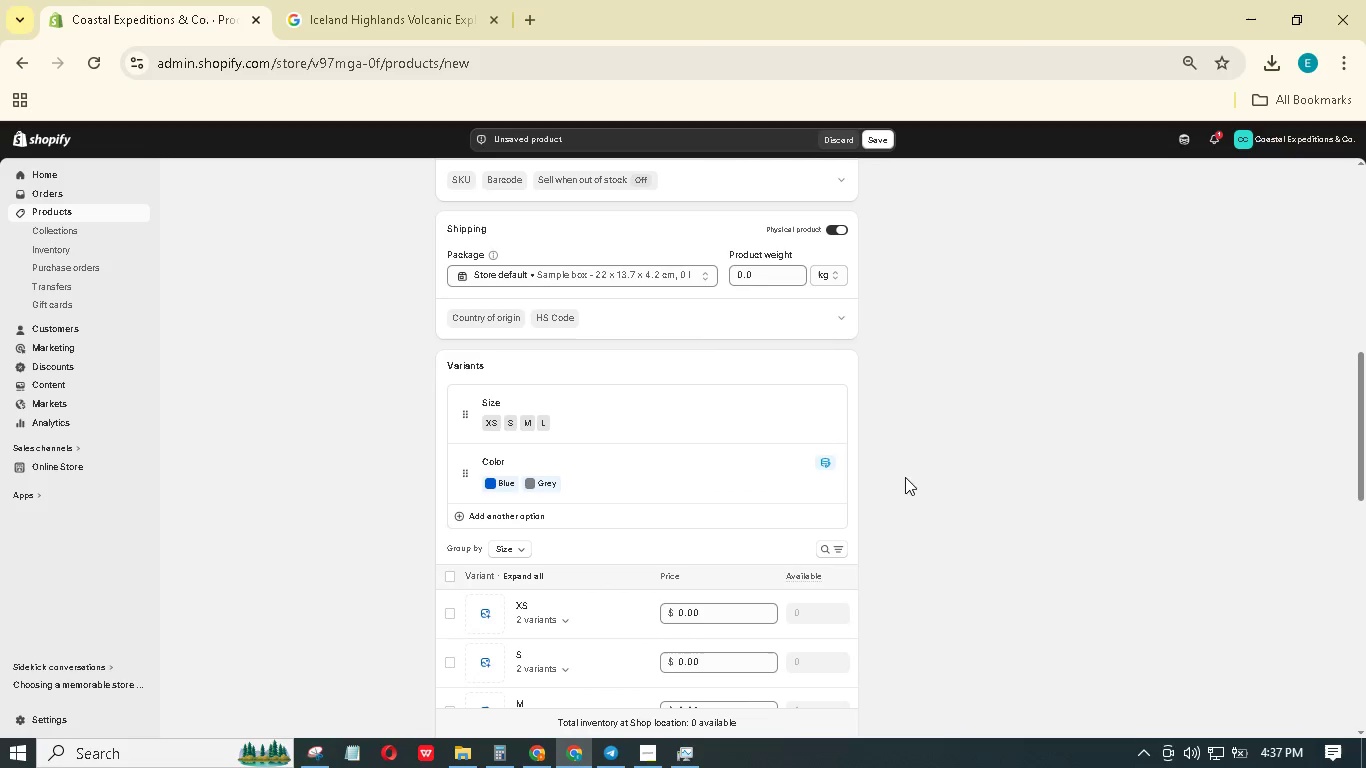 
scroll: coordinate [939, 459], scroll_direction: down, amount: 28.0
 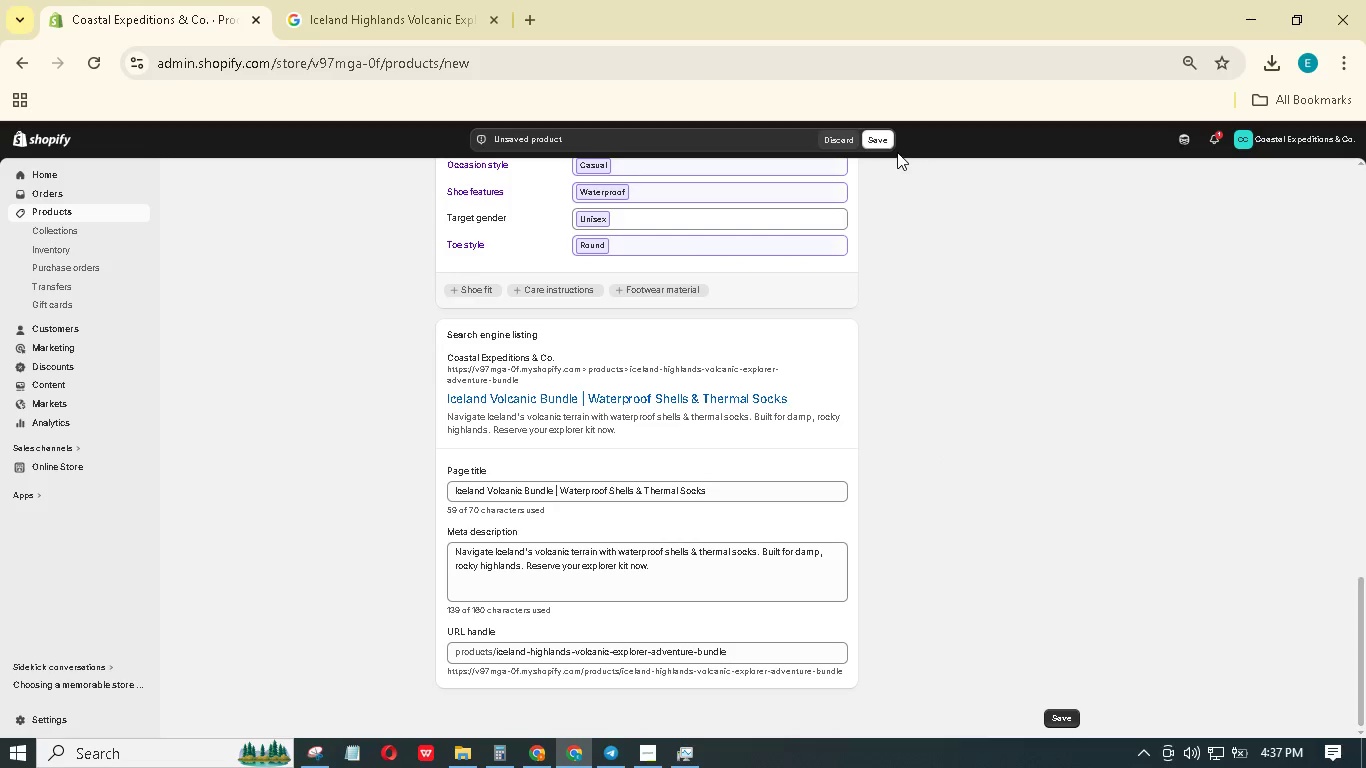 
left_click([888, 146])
 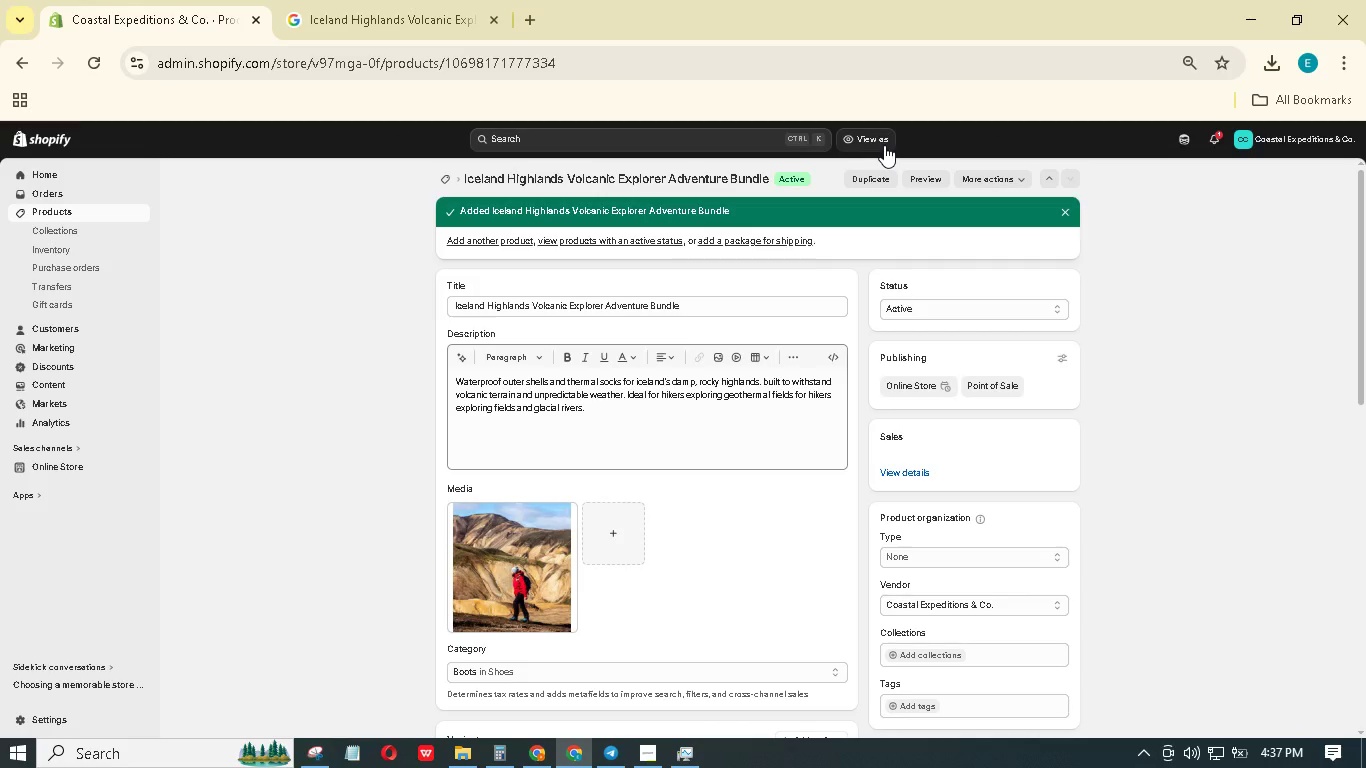 
wait(18.42)
 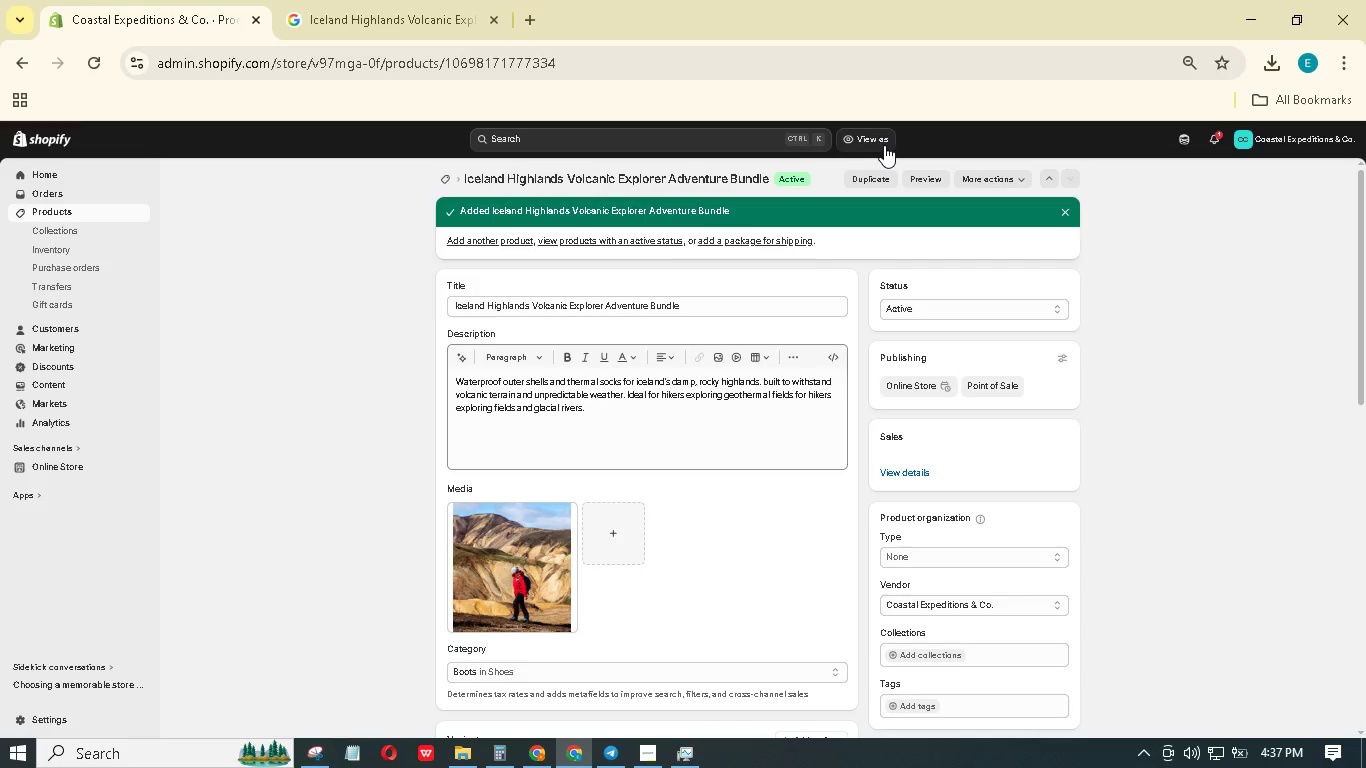 
left_click([521, 239])
 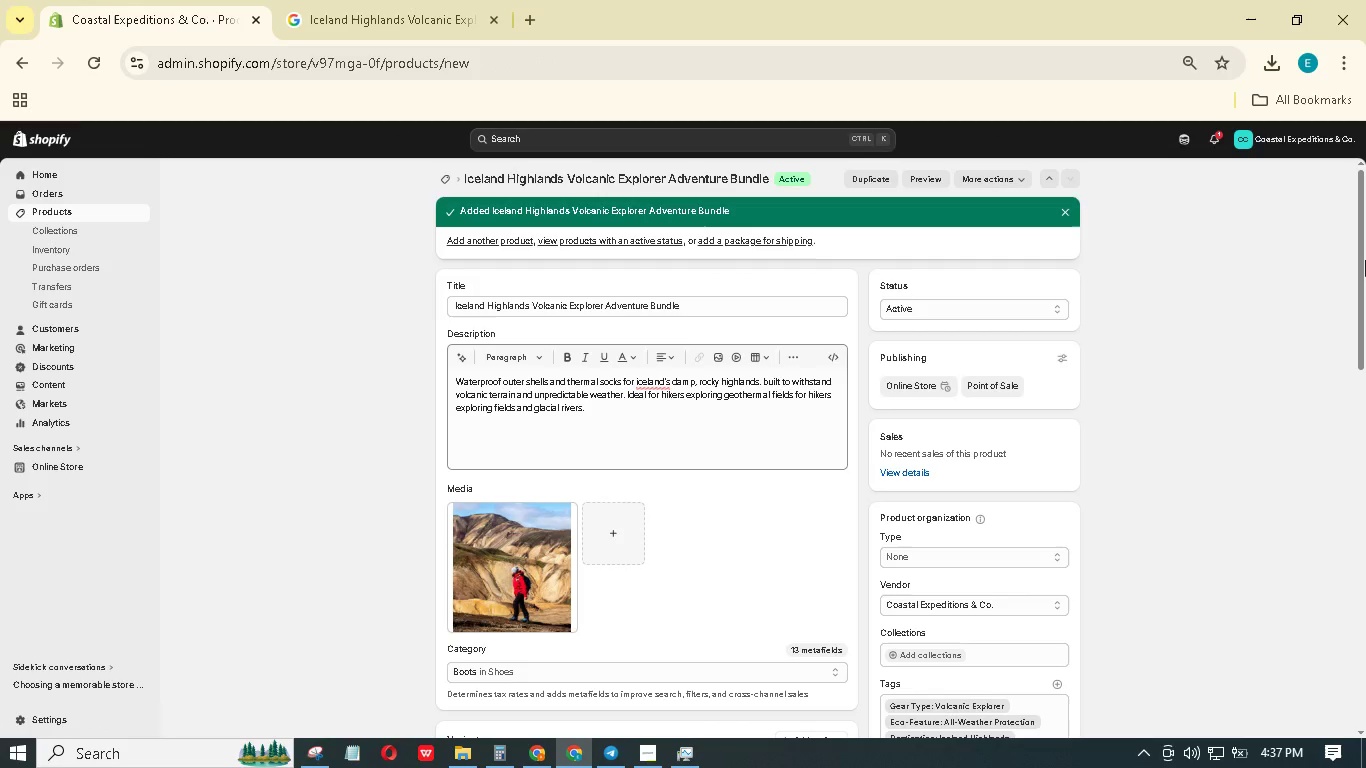 
left_click_drag(start_coordinate=[1365, 260], to_coordinate=[1365, 299])
 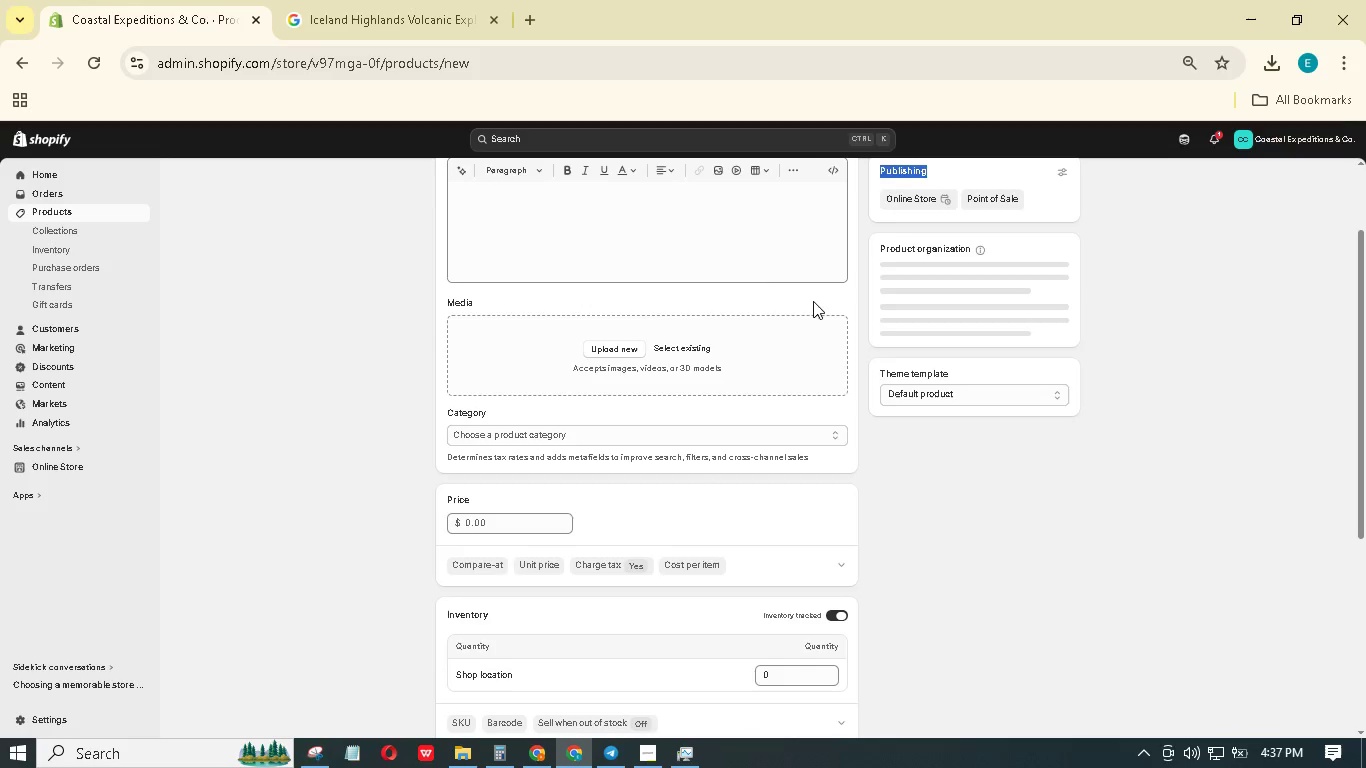 
scroll: coordinate [790, 297], scroll_direction: up, amount: 17.0
 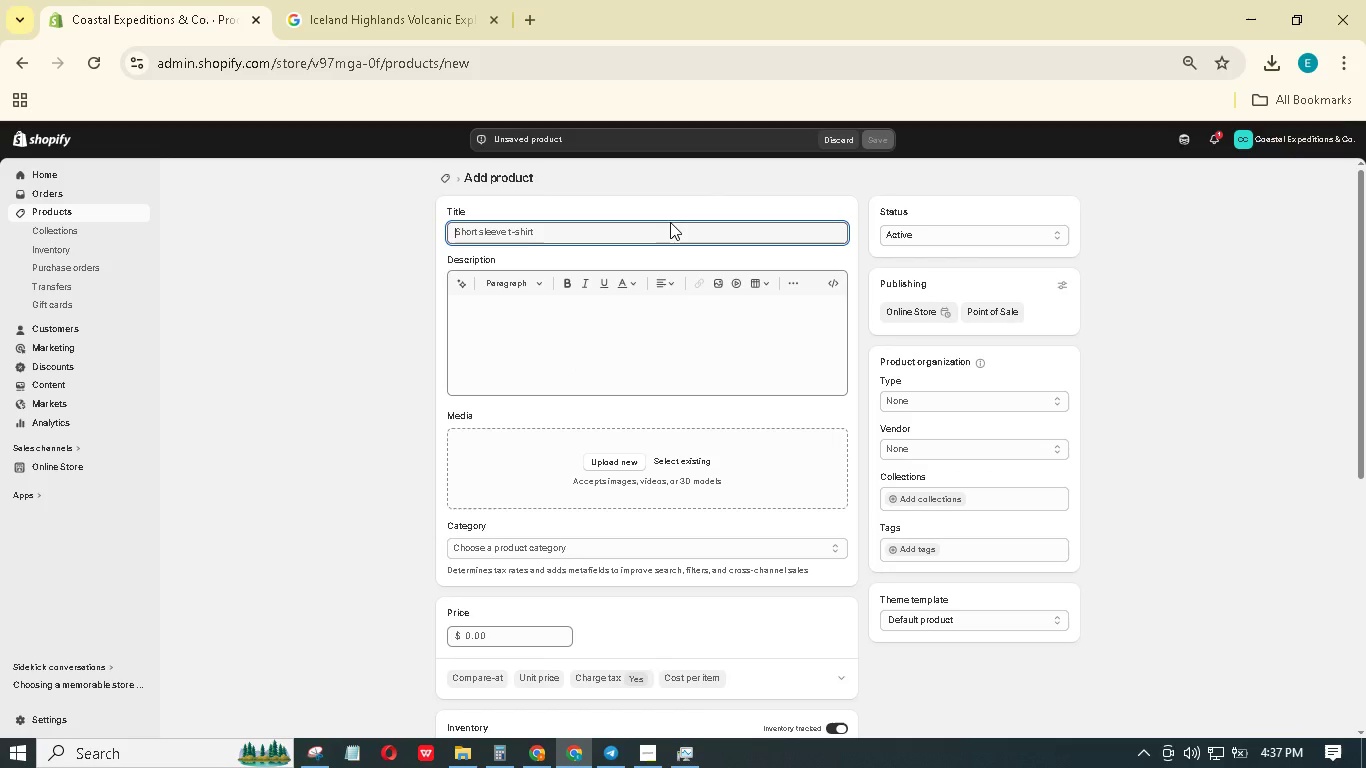 
double_click([670, 222])
 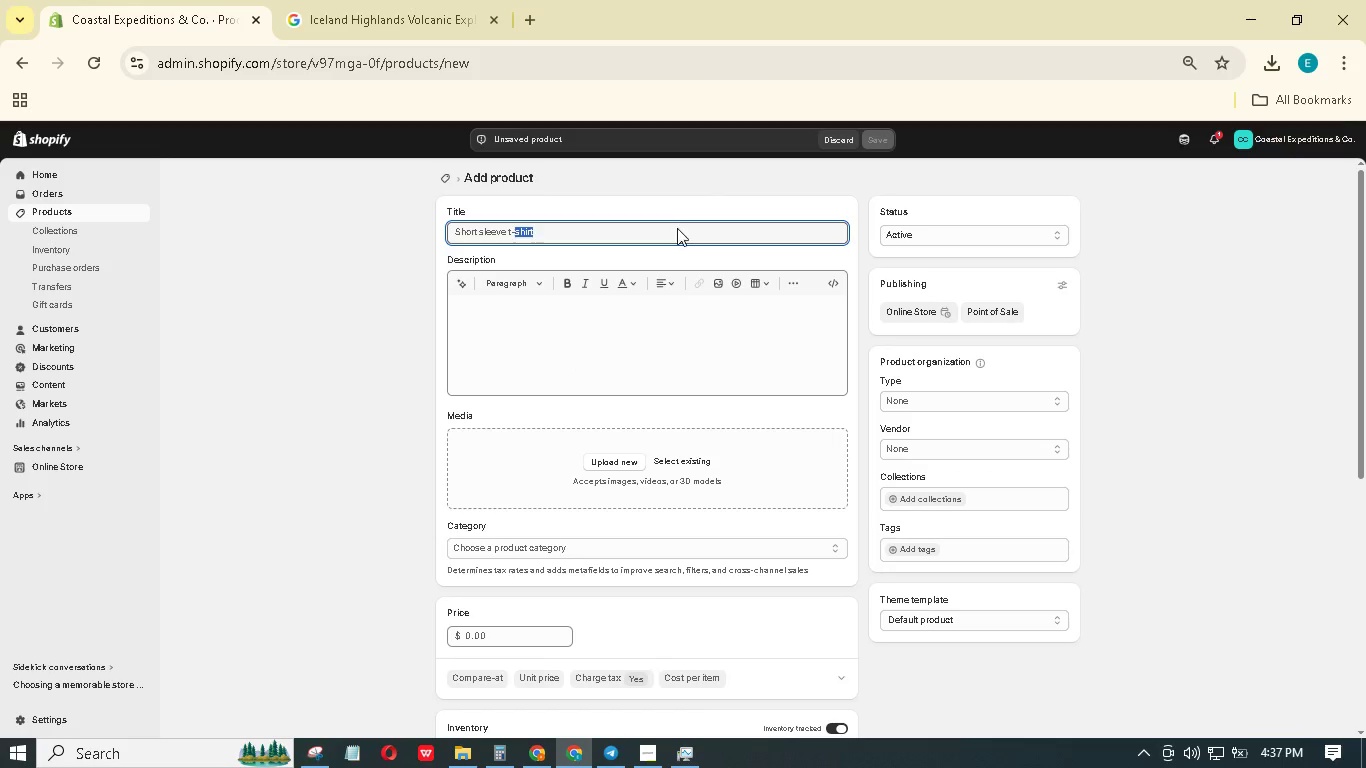 
left_click([677, 228])
 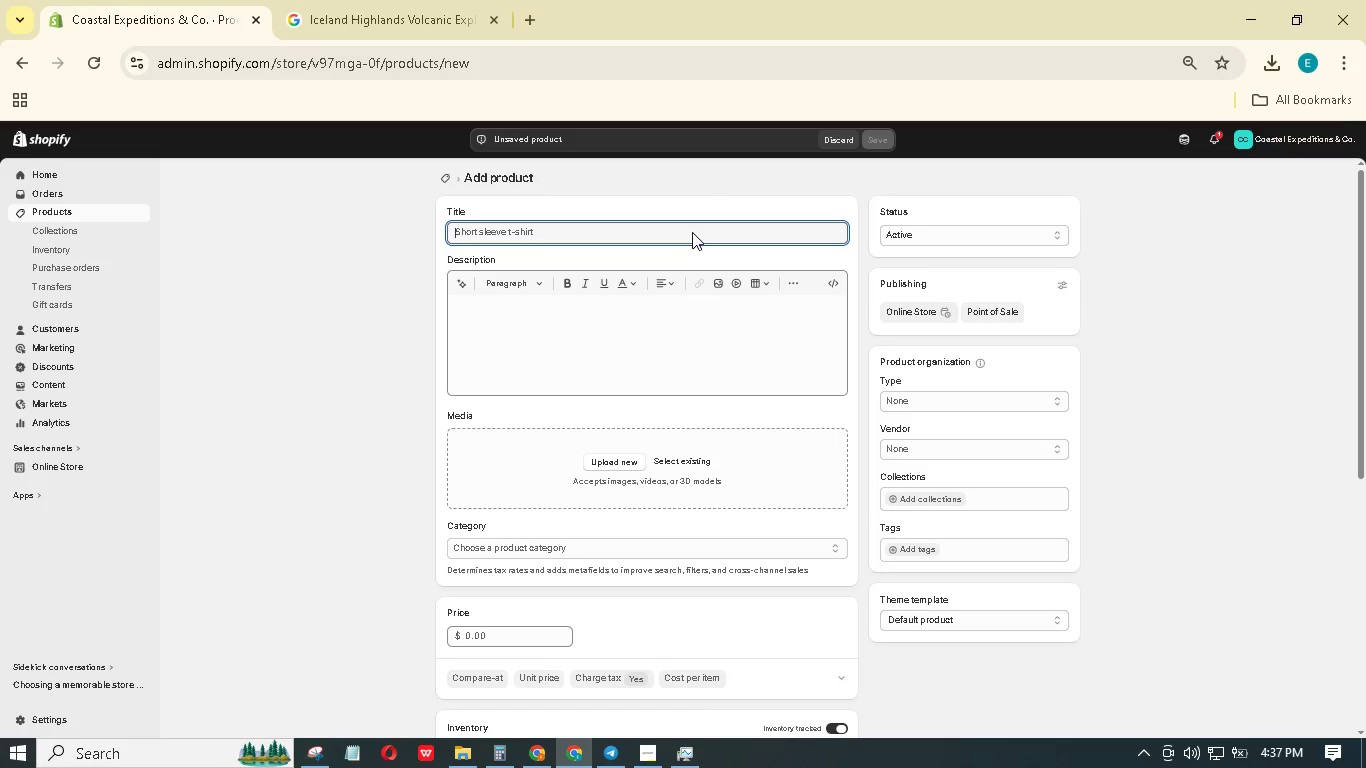 
type(Amazon Rainfors)
key(Backspace)
type(est Jungle survival Adventue)
key(Backspace)
type(re)
 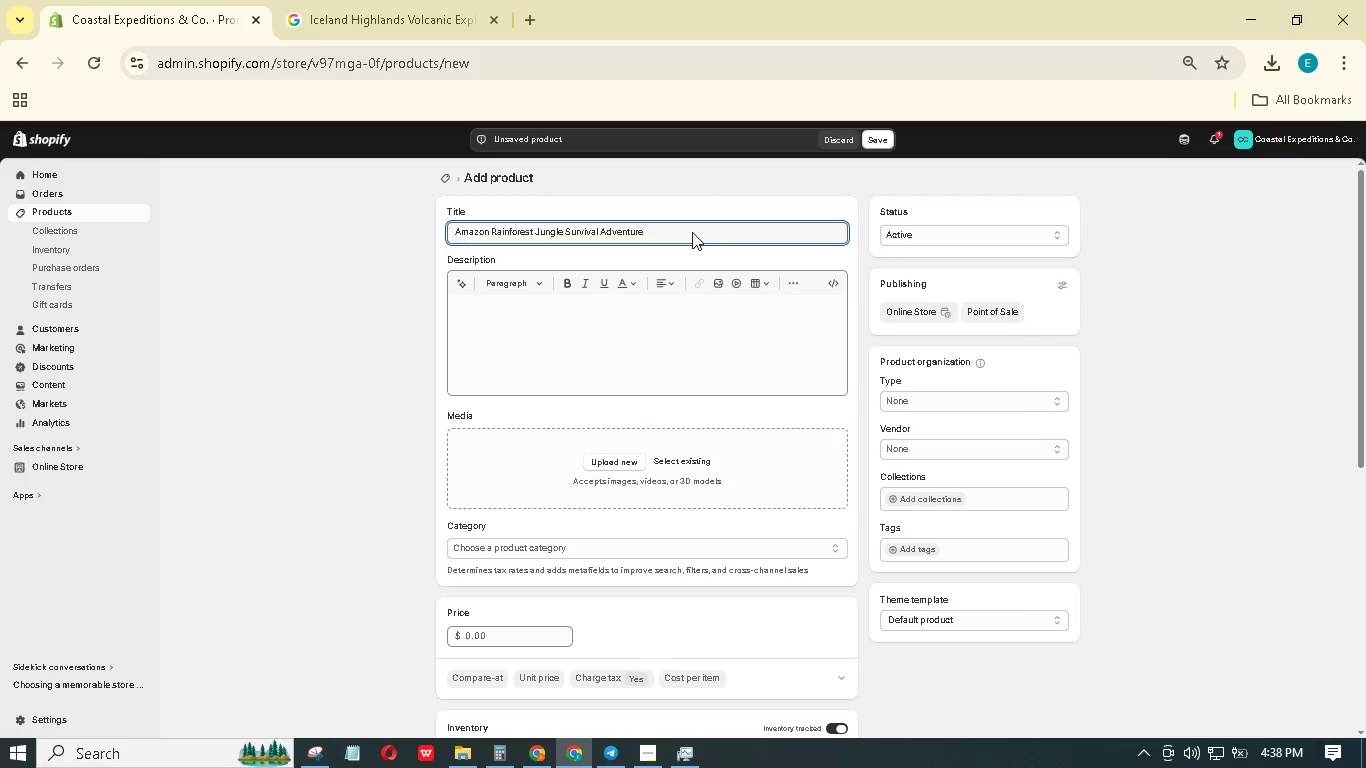 
type( bundle)
 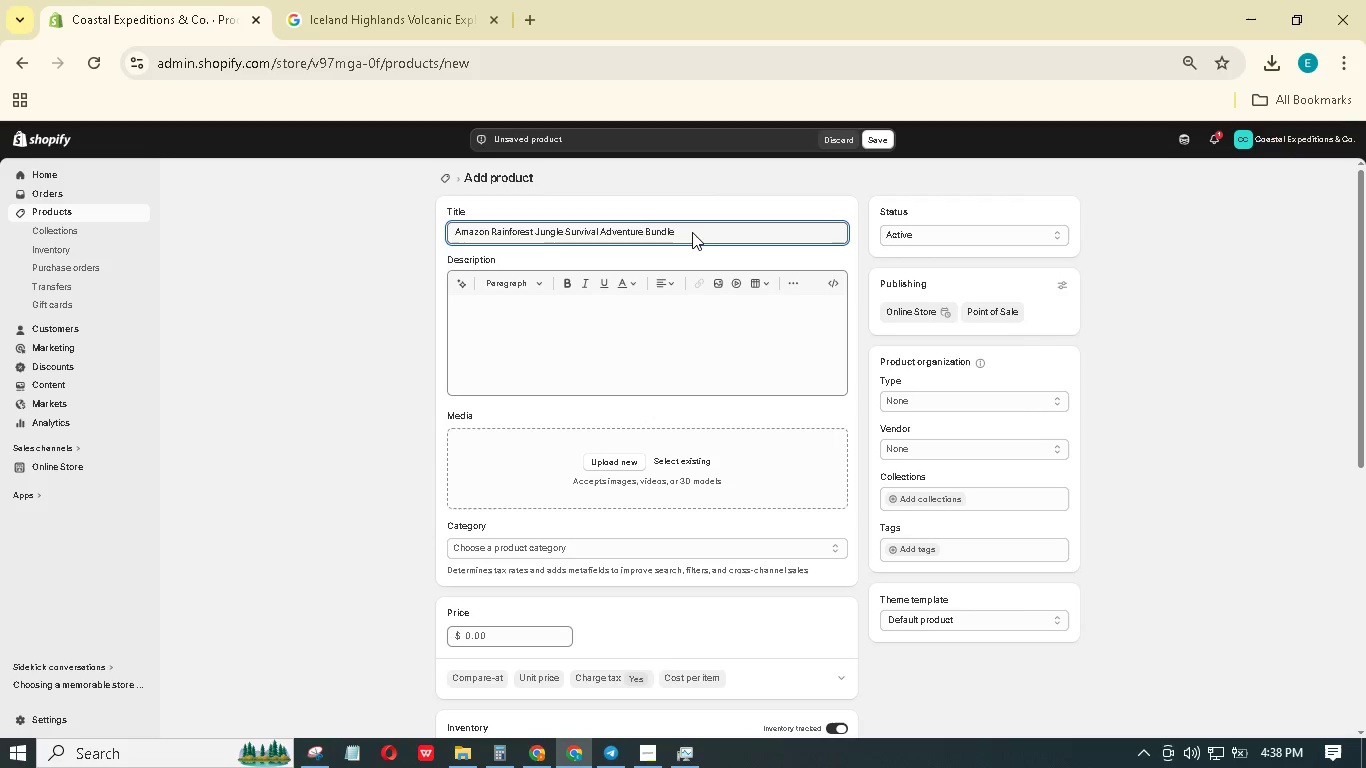 
left_click([702, 330])
 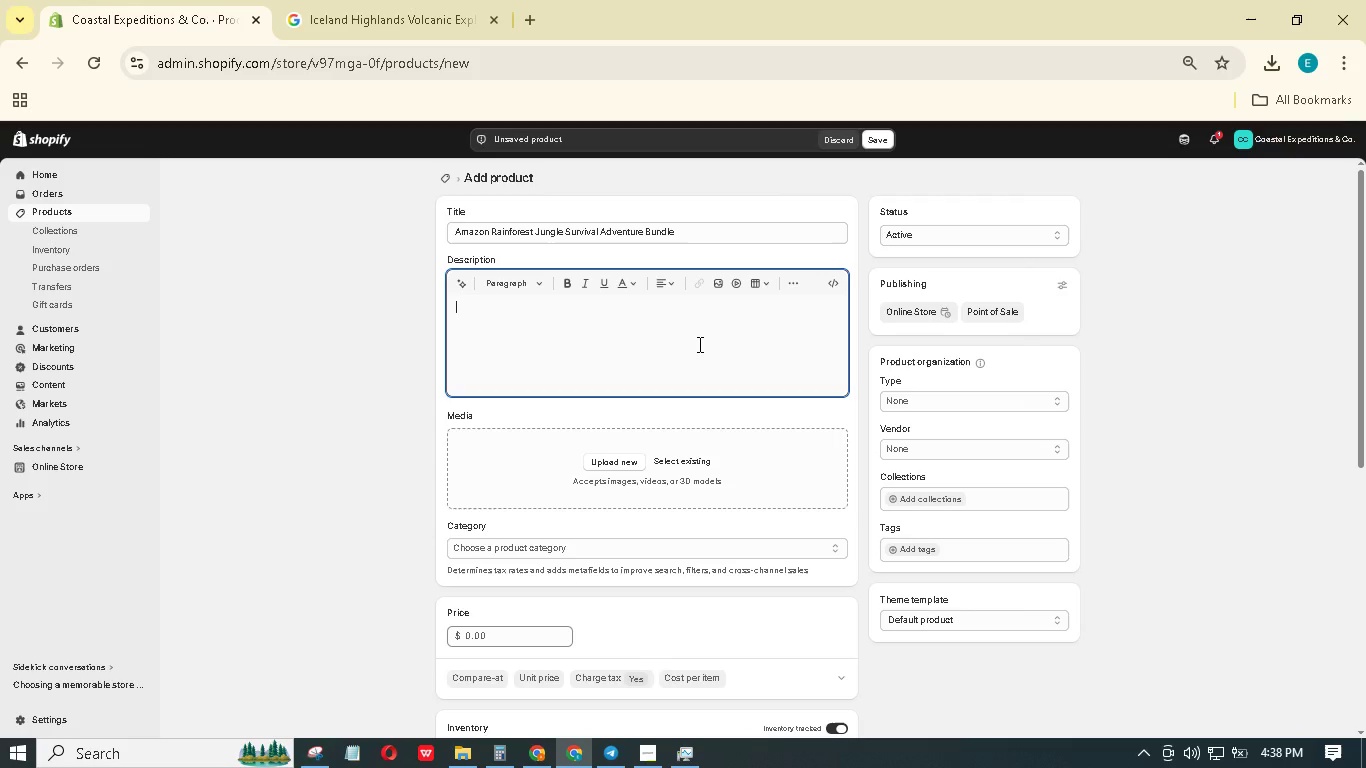 
wait(6.36)
 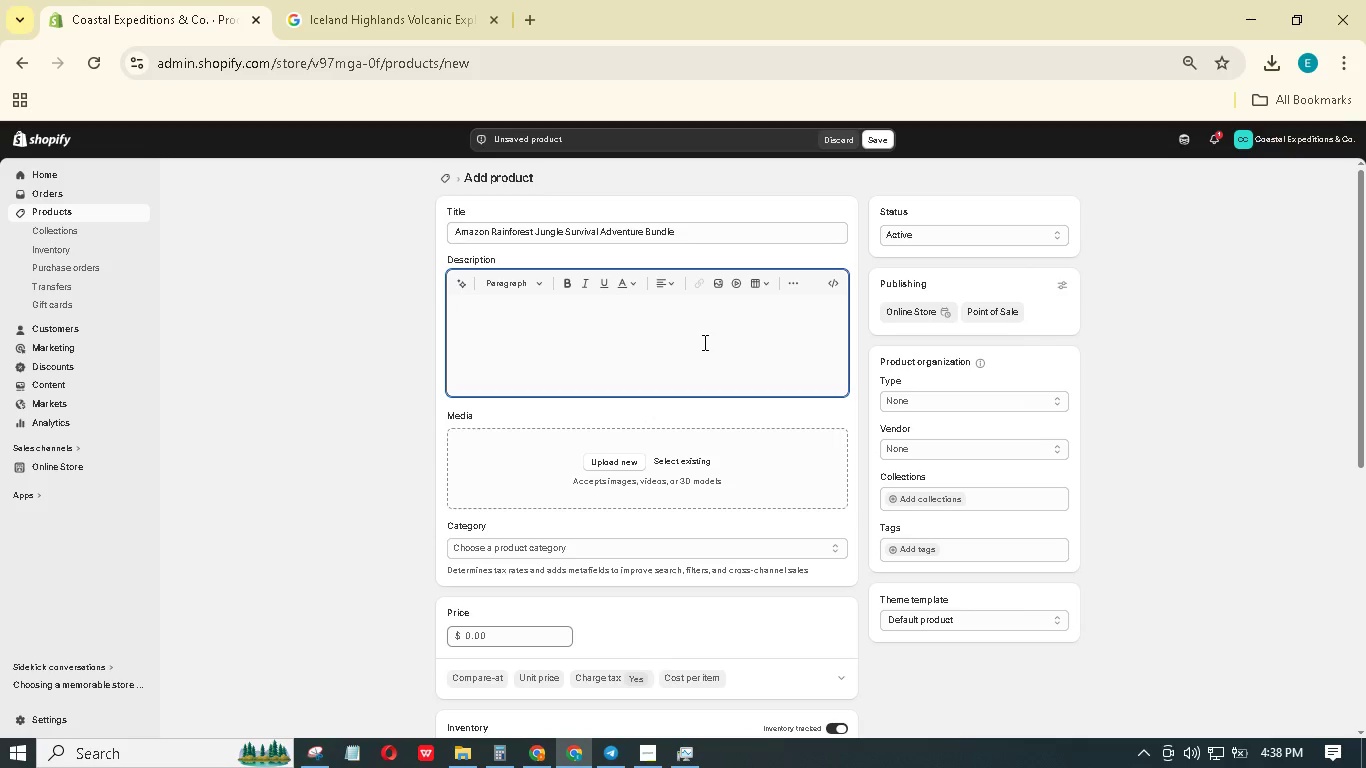 
type(Moisture-wicking fabrics plus )
 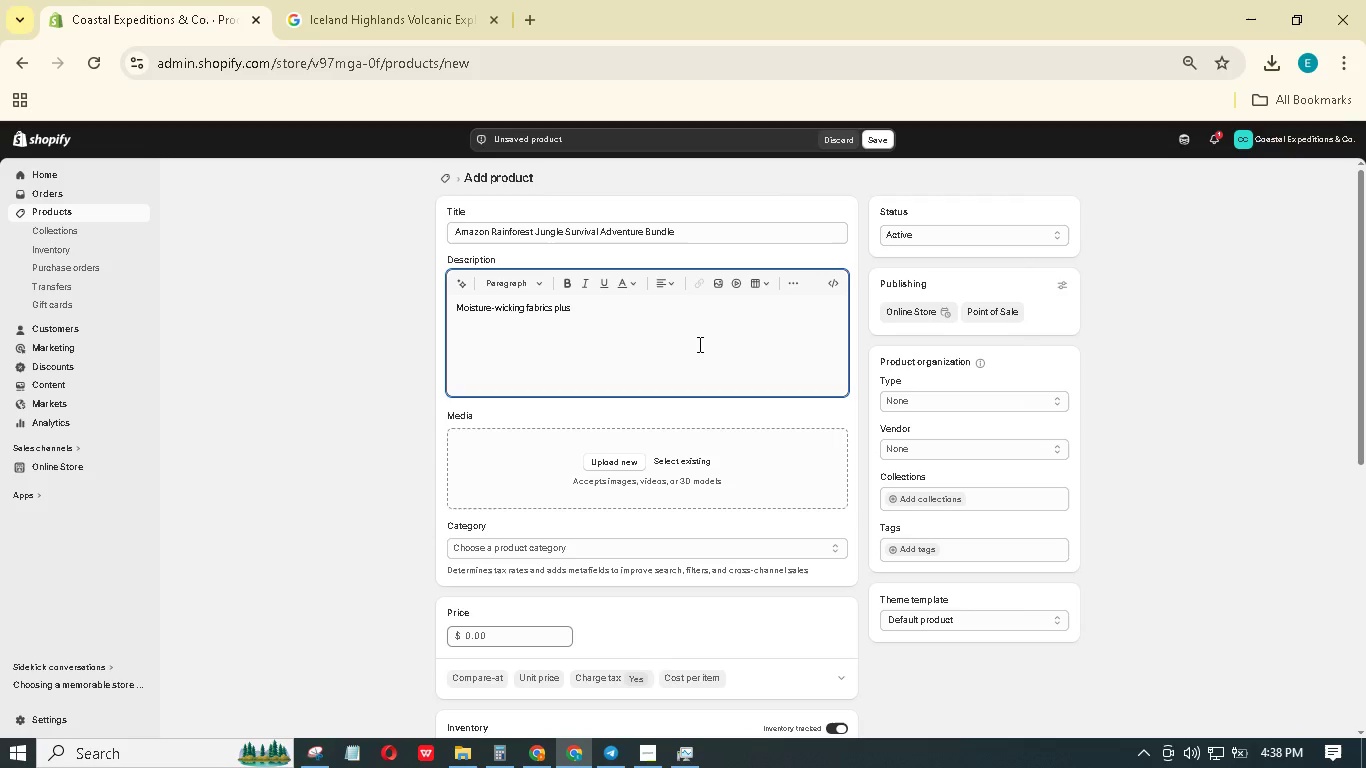 
wait(13.38)
 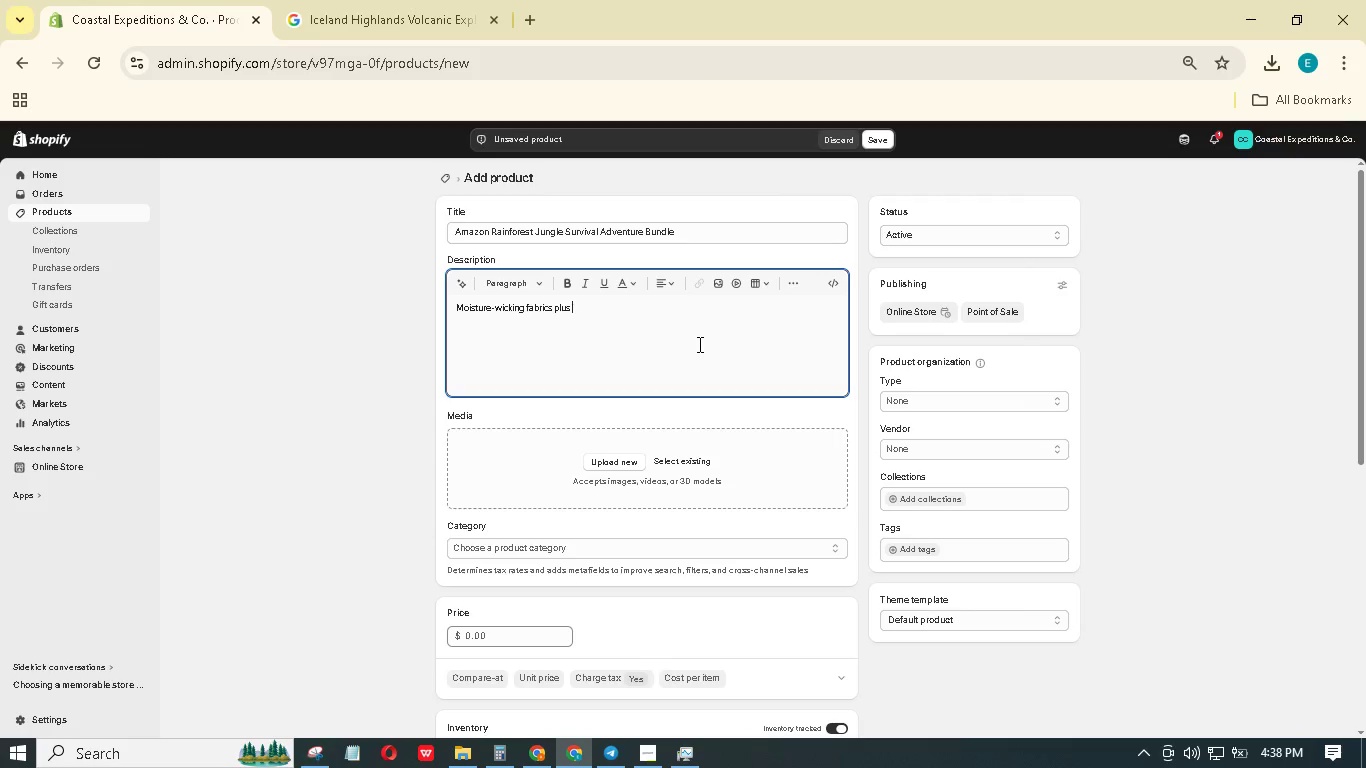 
type( inspect)
 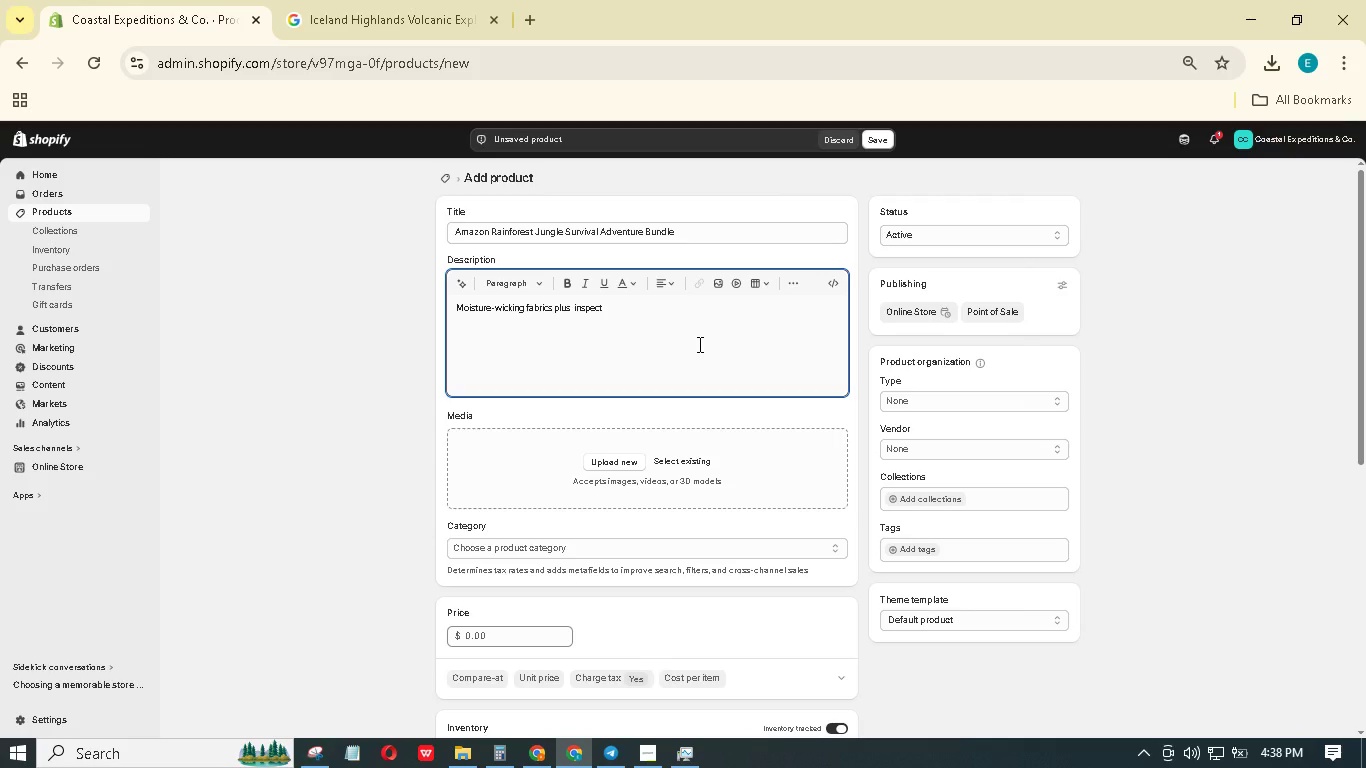 
wait(9.01)
 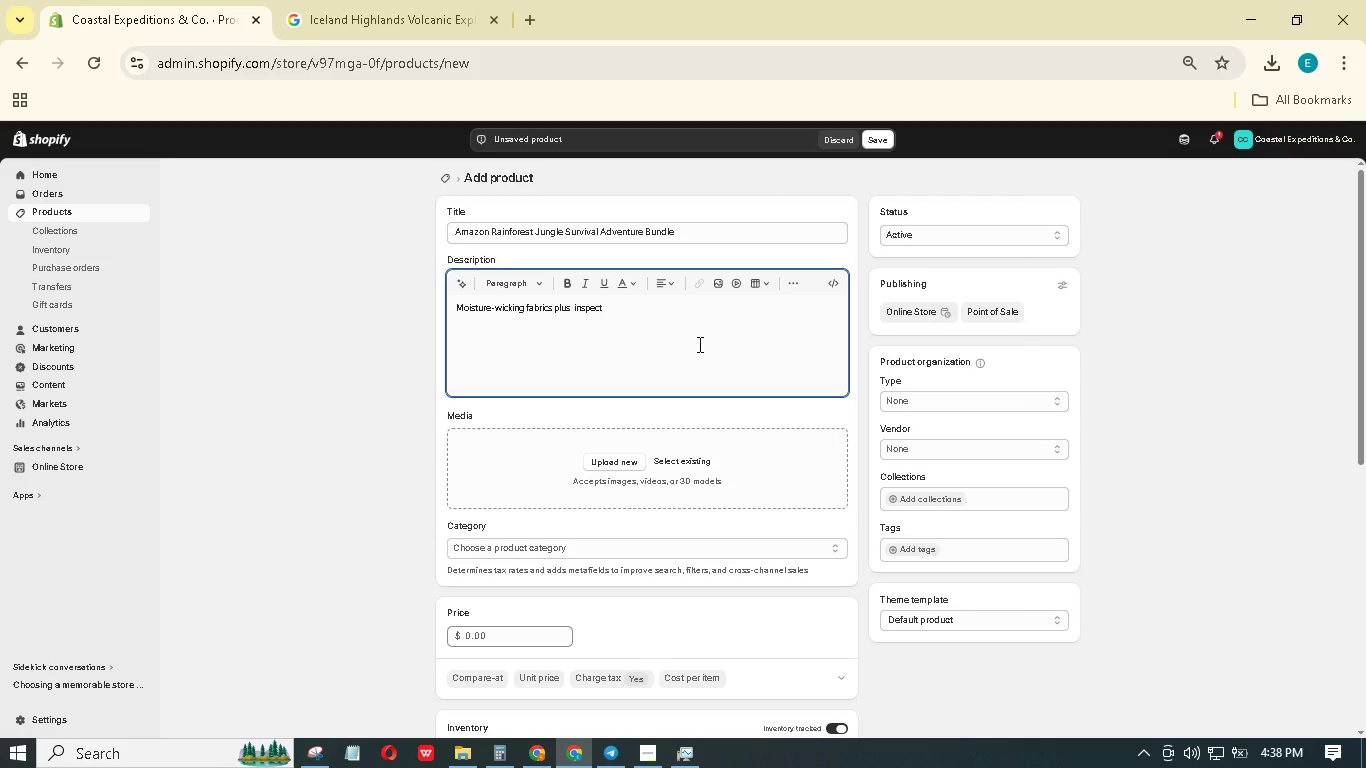 
key(Backspace)
key(Backspace)
key(Backspace)
key(Backspace)
type(ect-)
 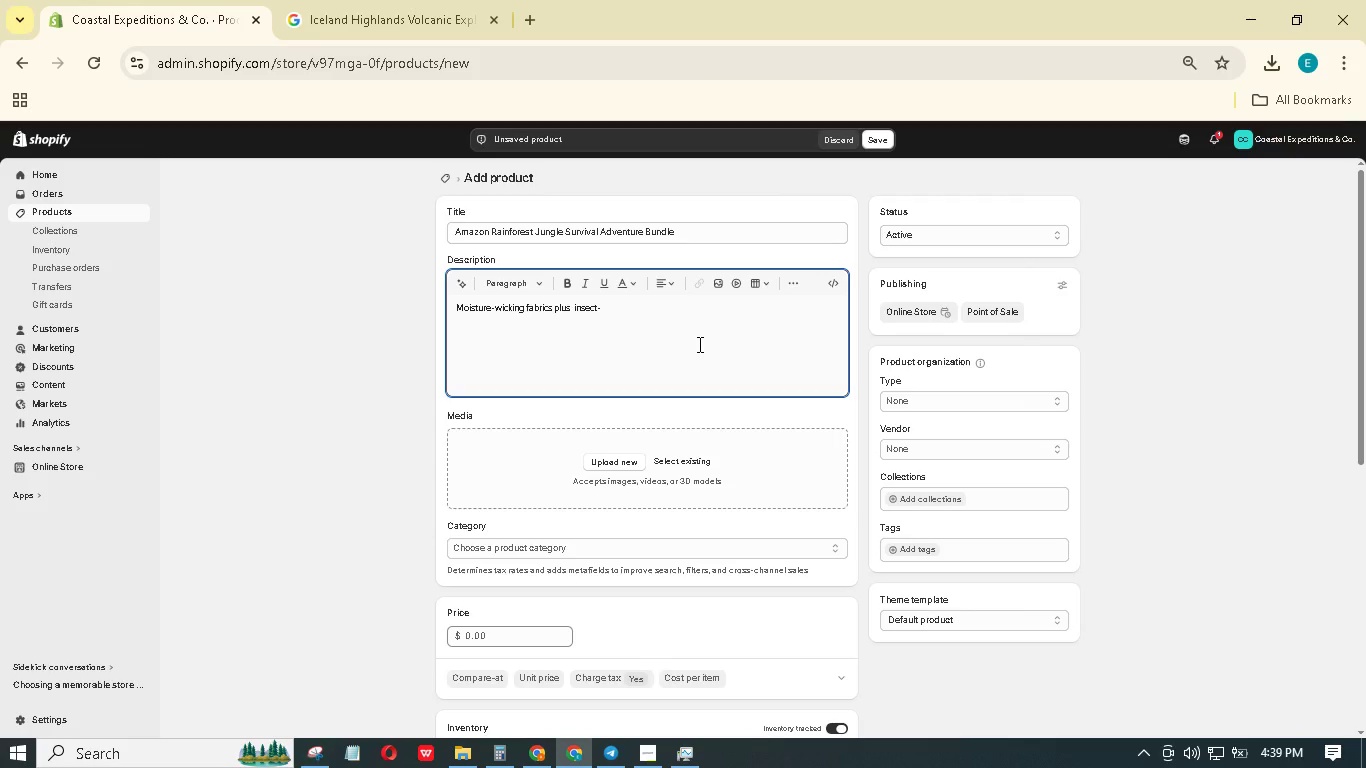 
hold_key(key=ShiftLeft, duration=1.28)
 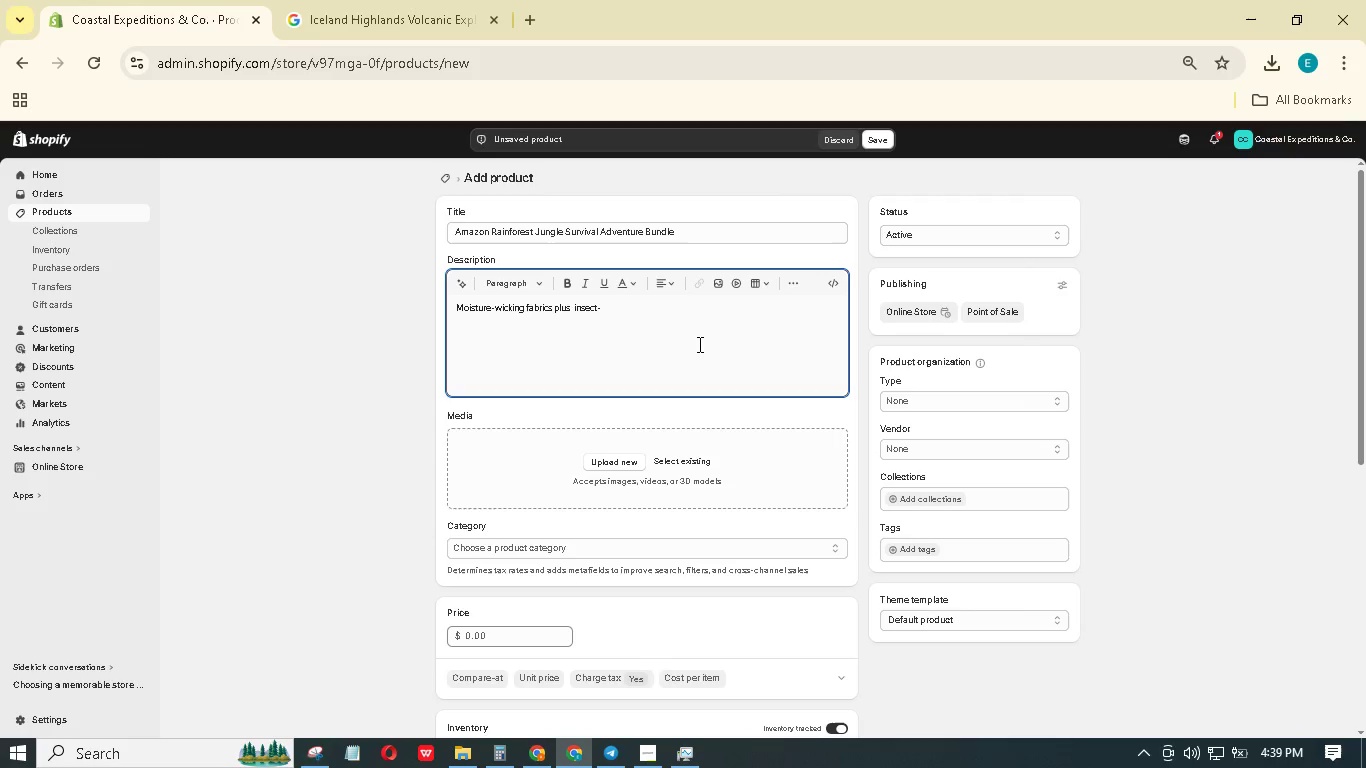 
type(repellant treated mesh for deep jungle treks. Stay dry and bite-free in high humidity)
 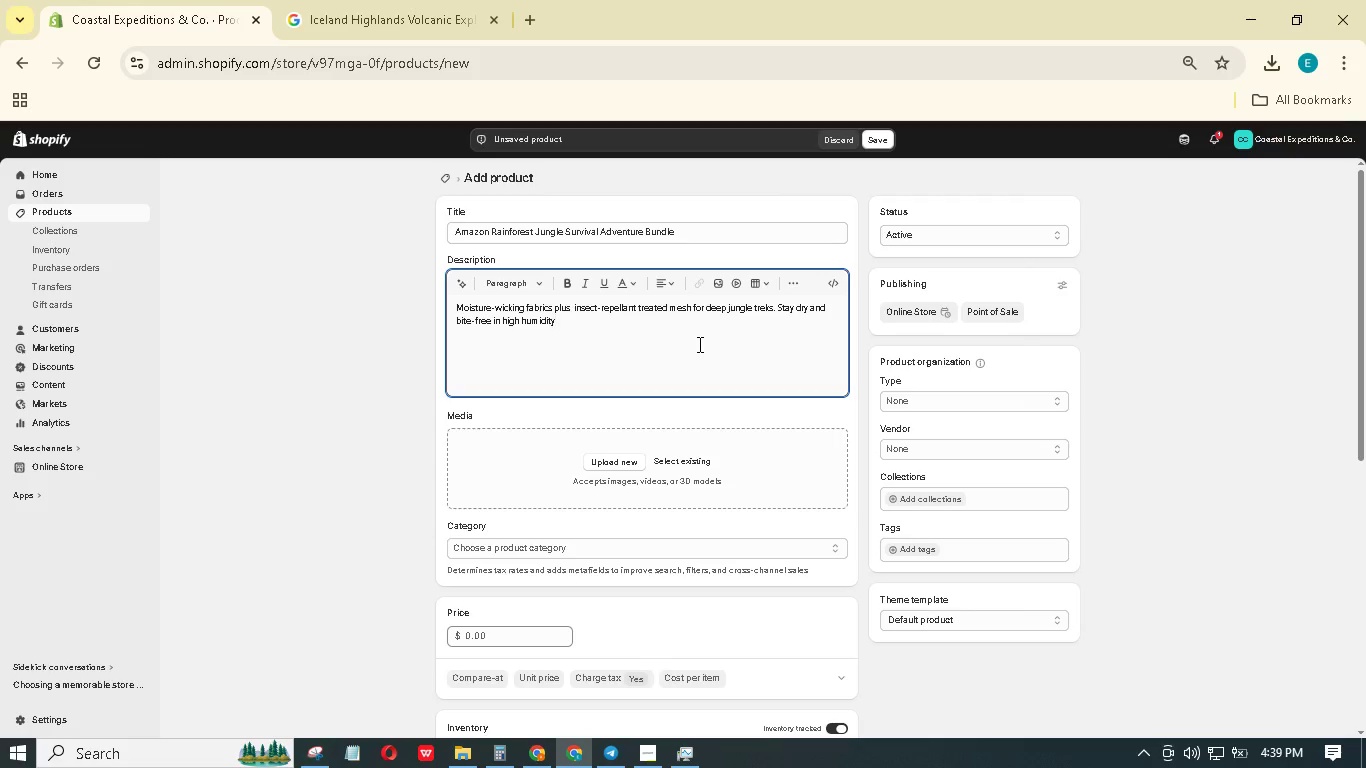 
wait(21.19)
 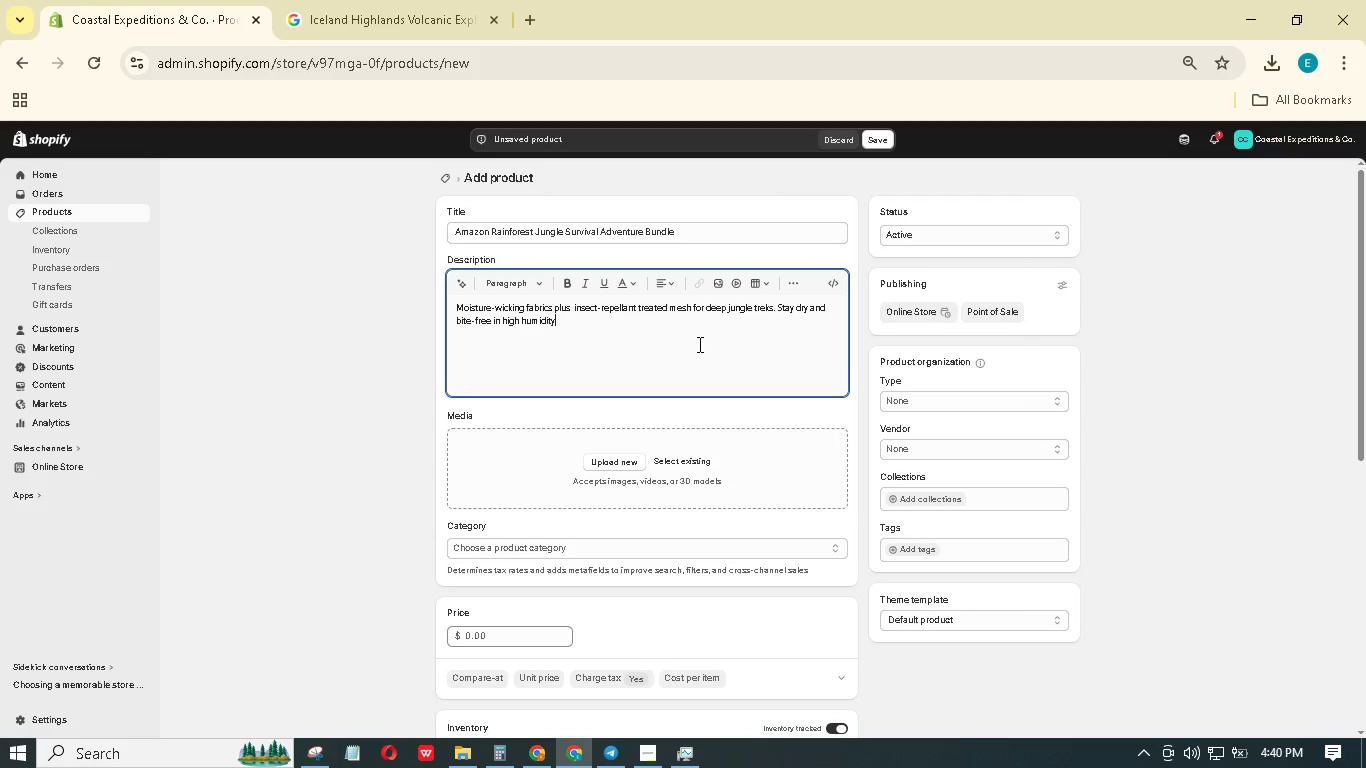 
type(. Survival essentials for the Amazon's dense biodiverse rainforest.)
 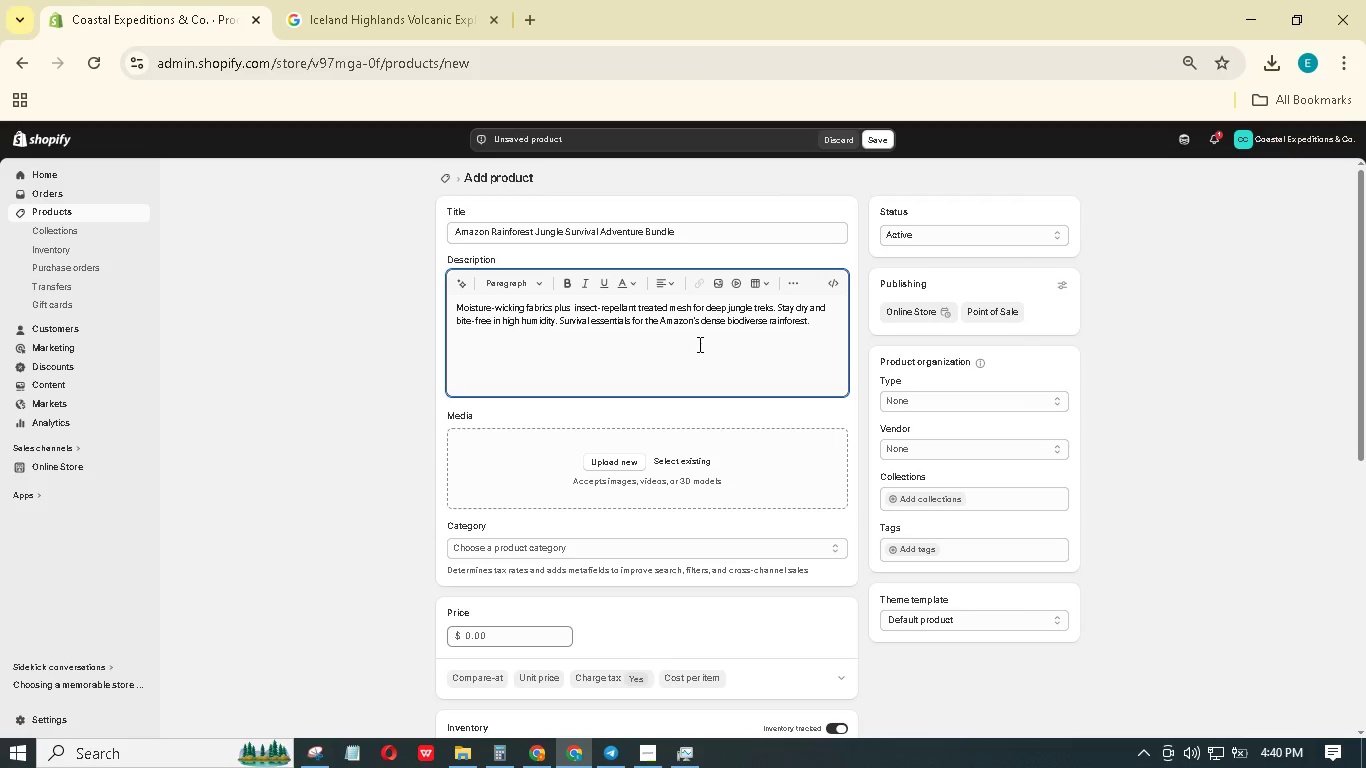 
scroll: coordinate [1153, 395], scroll_direction: down, amount: 2.0
 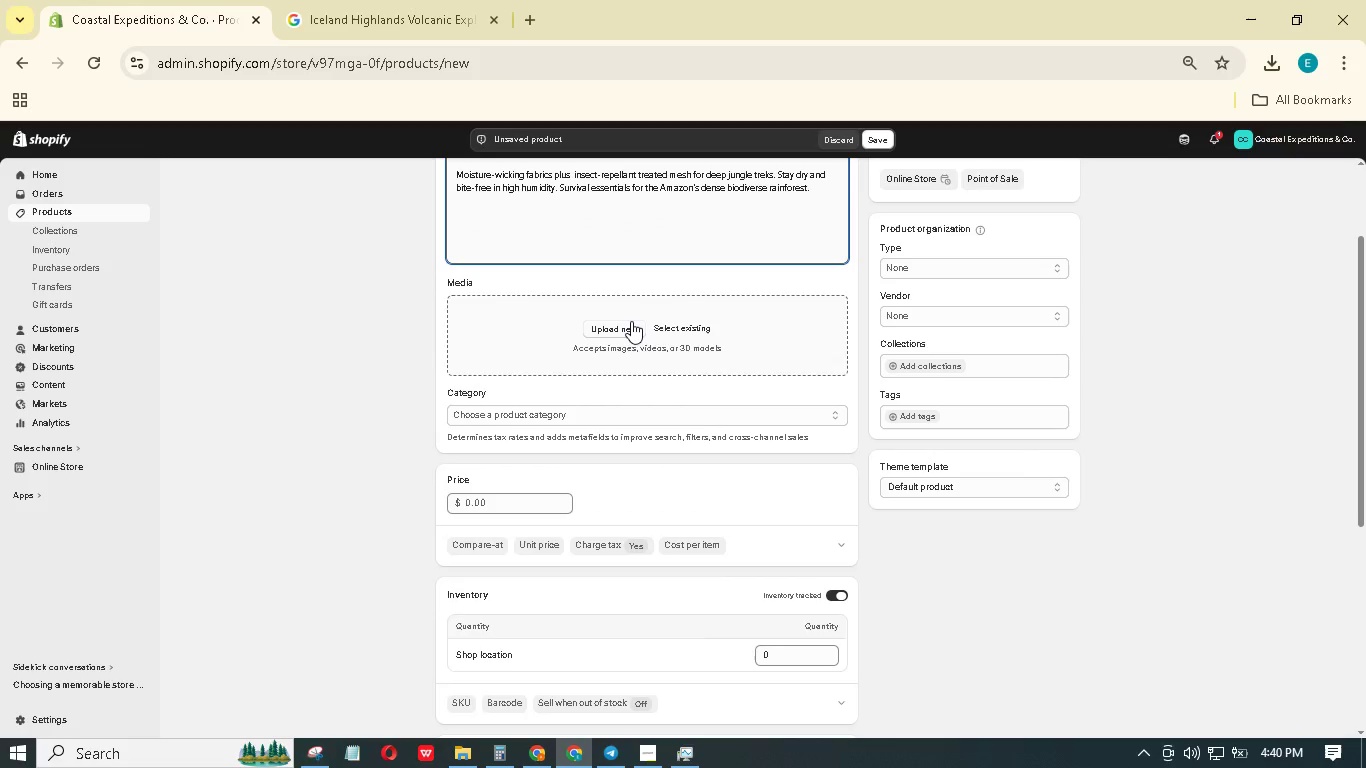 
left_click([628, 319])
 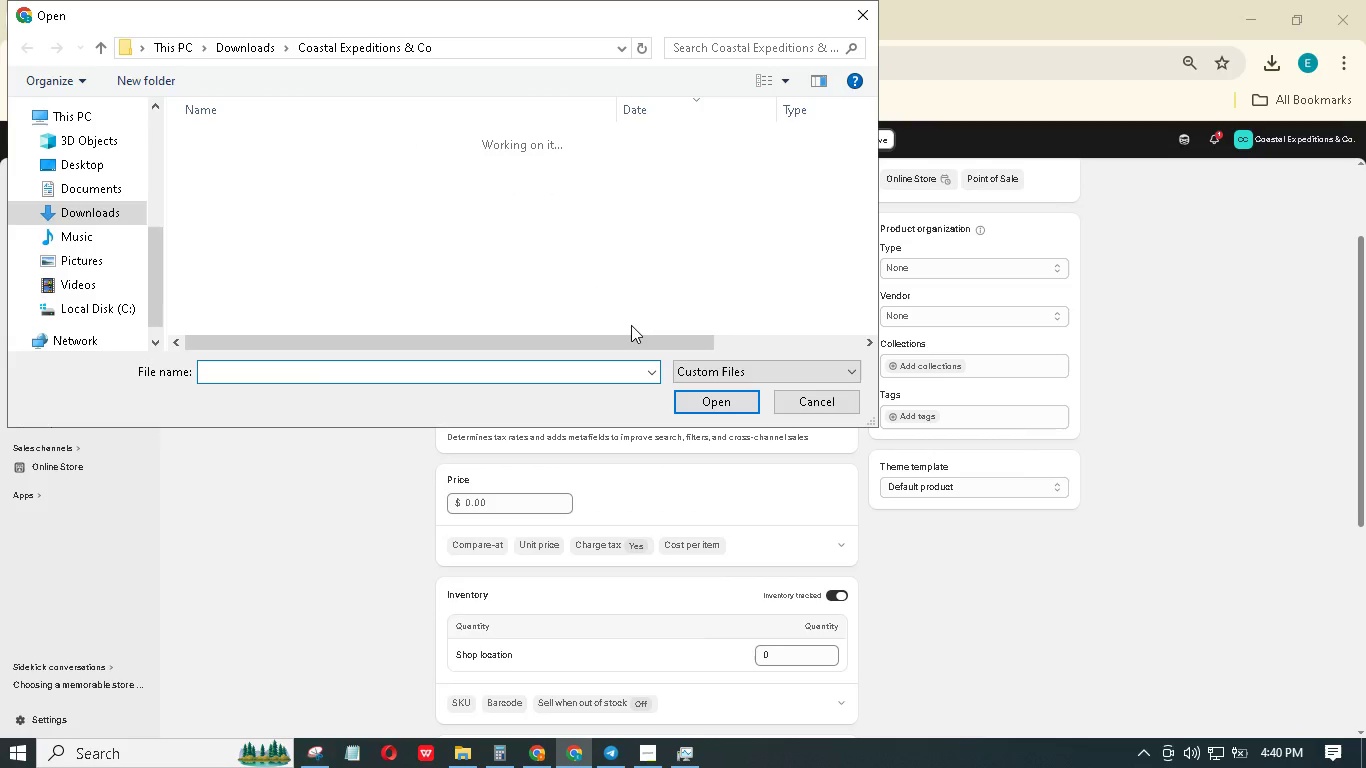 
mouse_move([569, 376])
 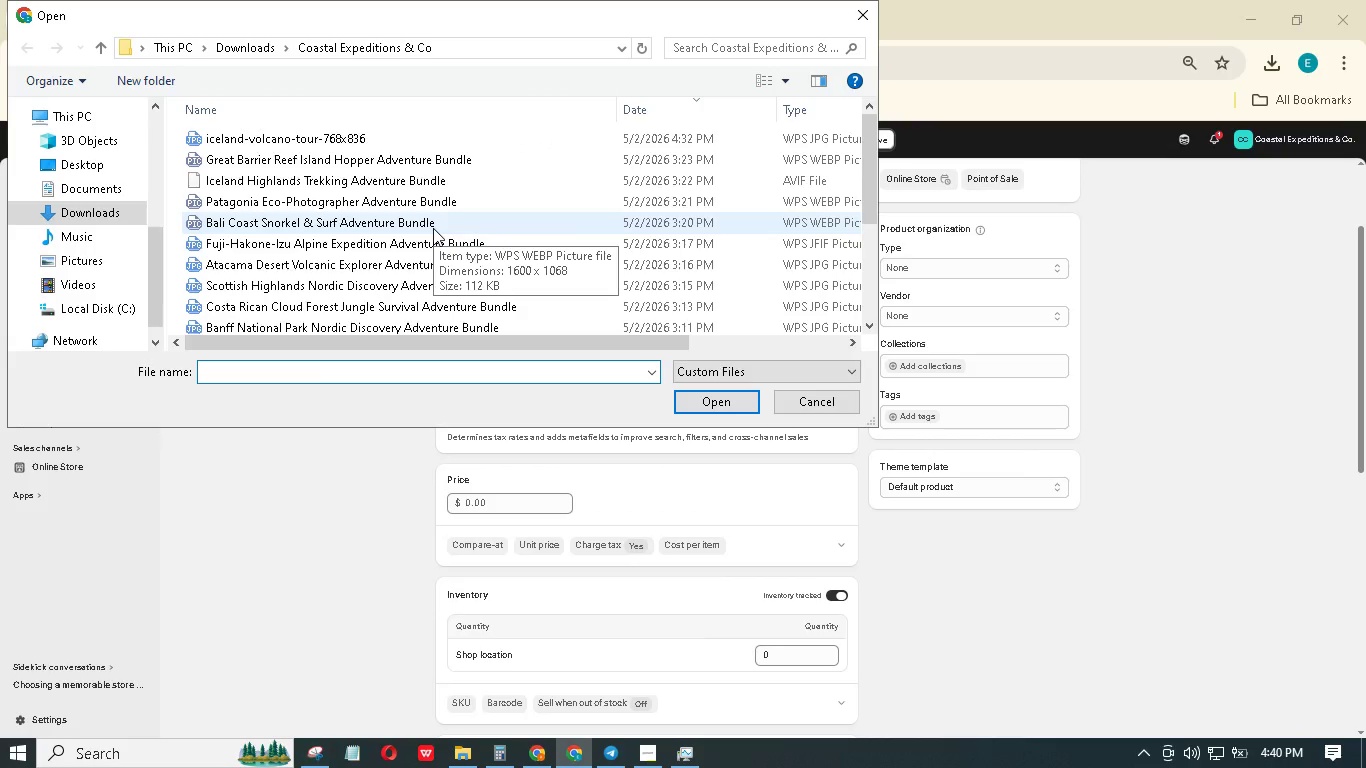 
left_click([423, 224])
 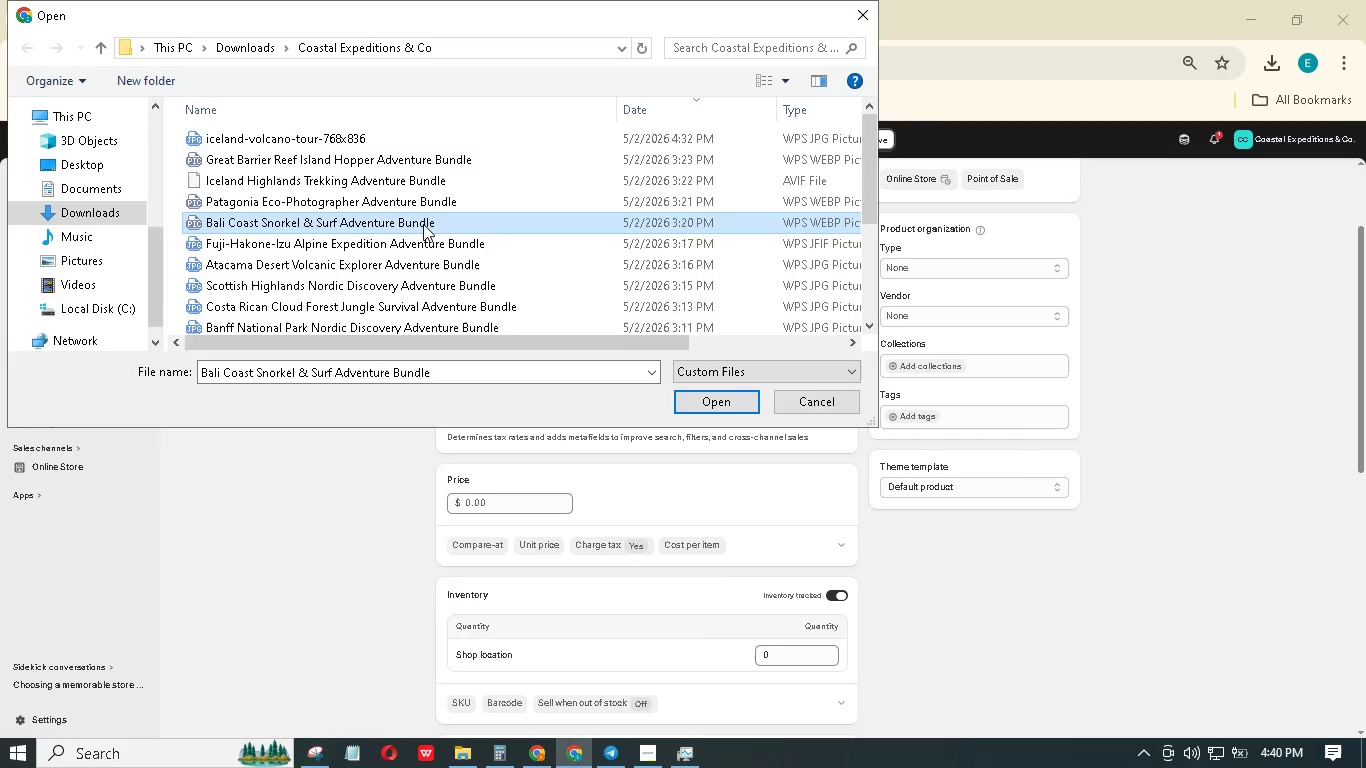 
scroll: coordinate [425, 226], scroll_direction: down, amount: 9.0
 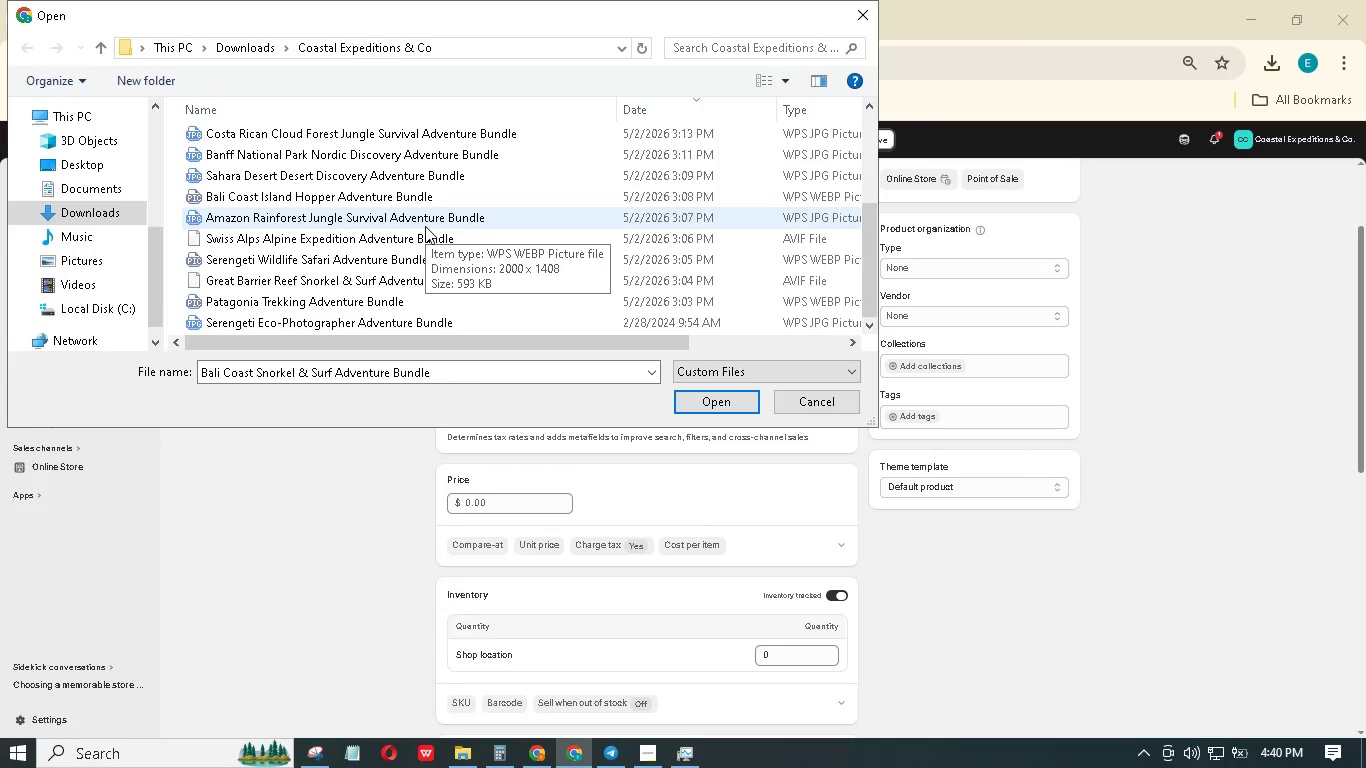 
left_click([425, 226])
 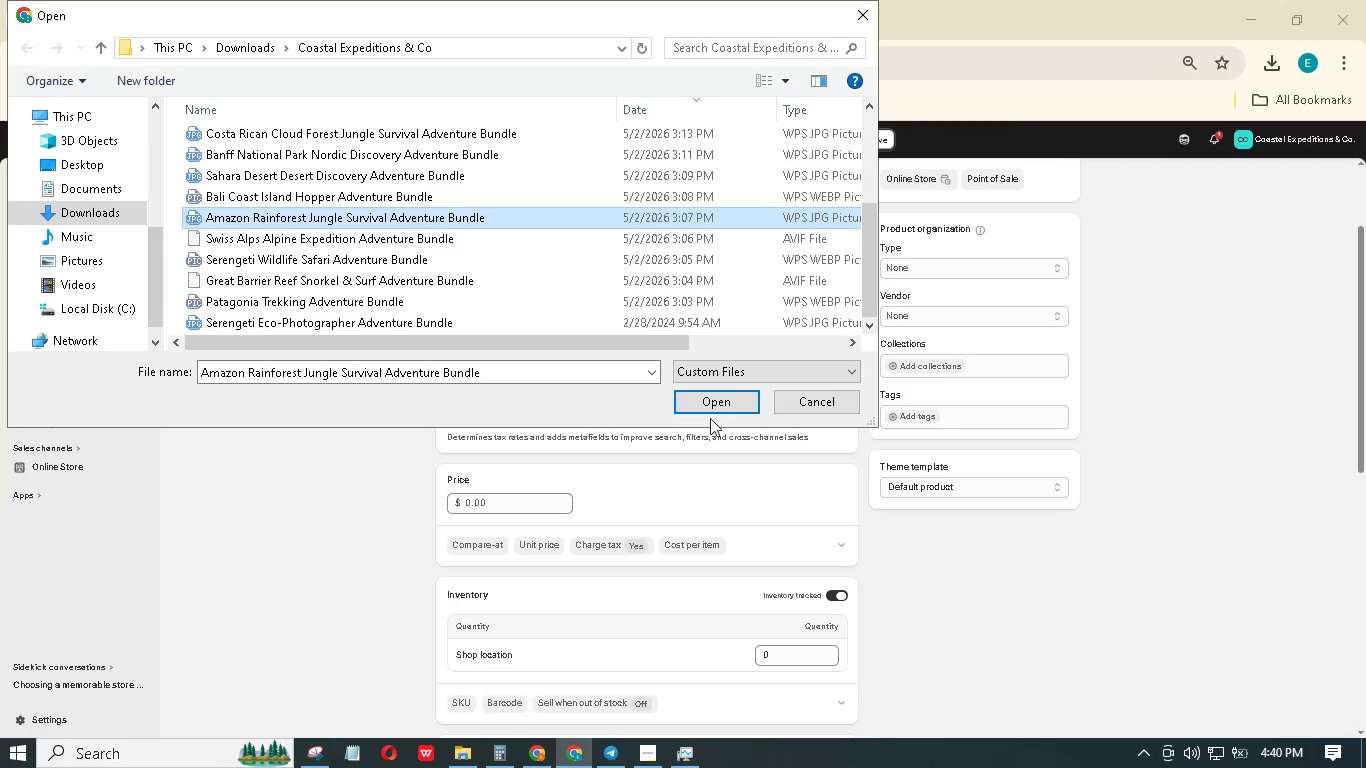 
left_click([706, 393])
 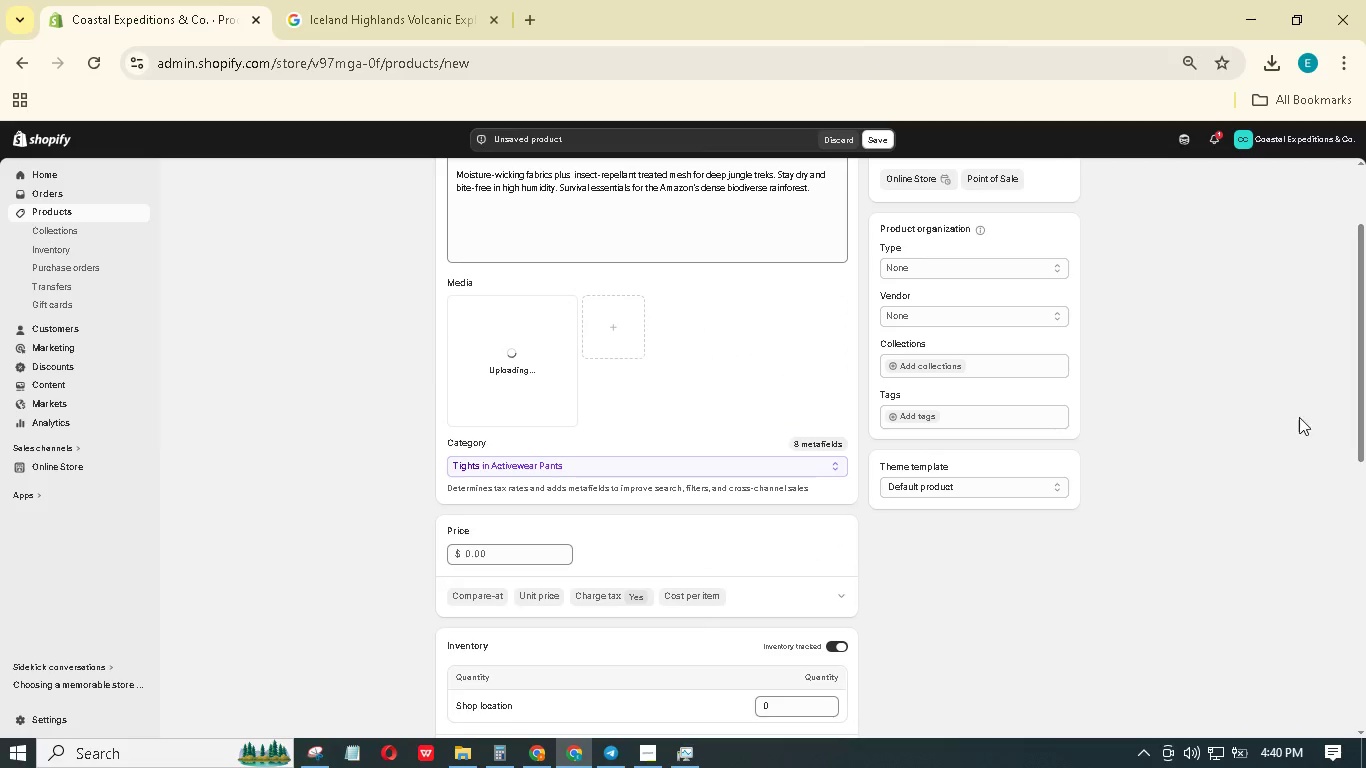 
left_click_drag(start_coordinate=[1365, 364], to_coordinate=[1365, 295])
 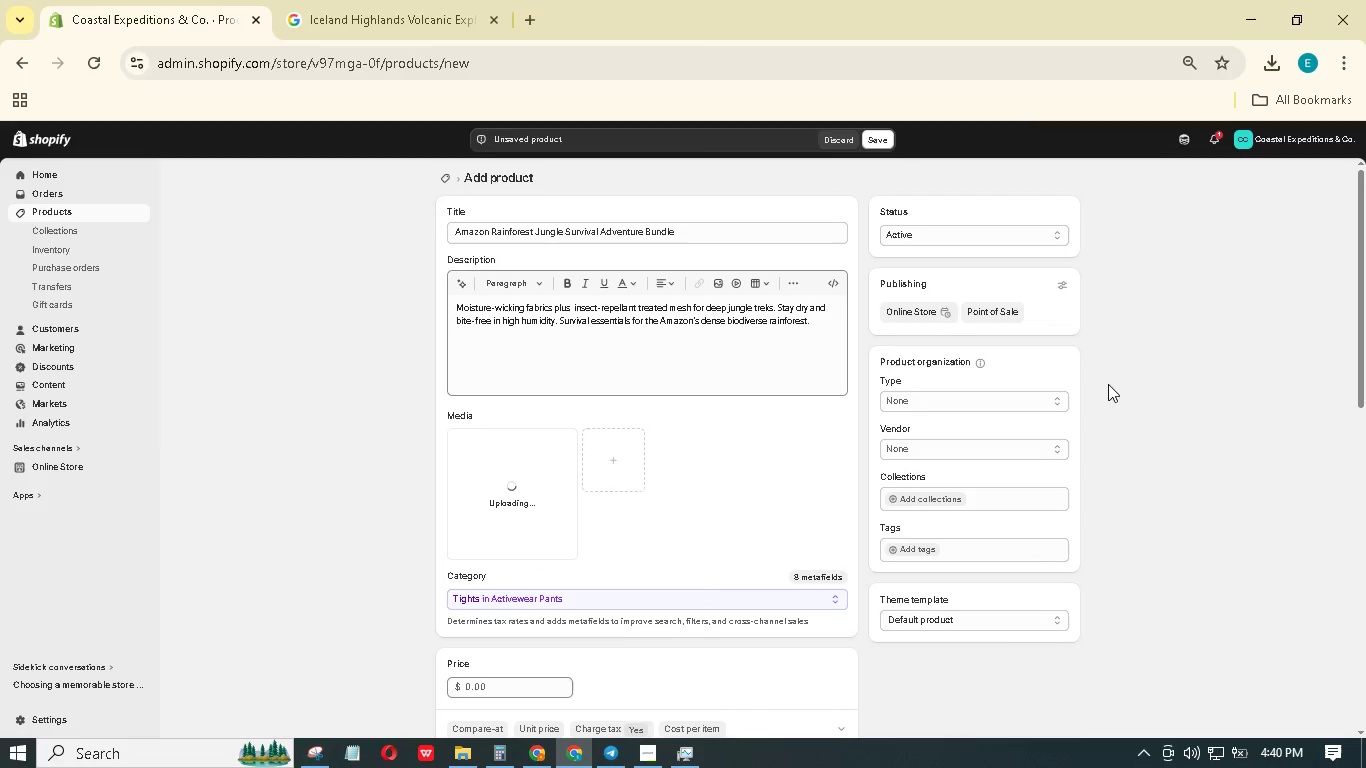 
scroll: coordinate [1091, 407], scroll_direction: down, amount: 17.0
 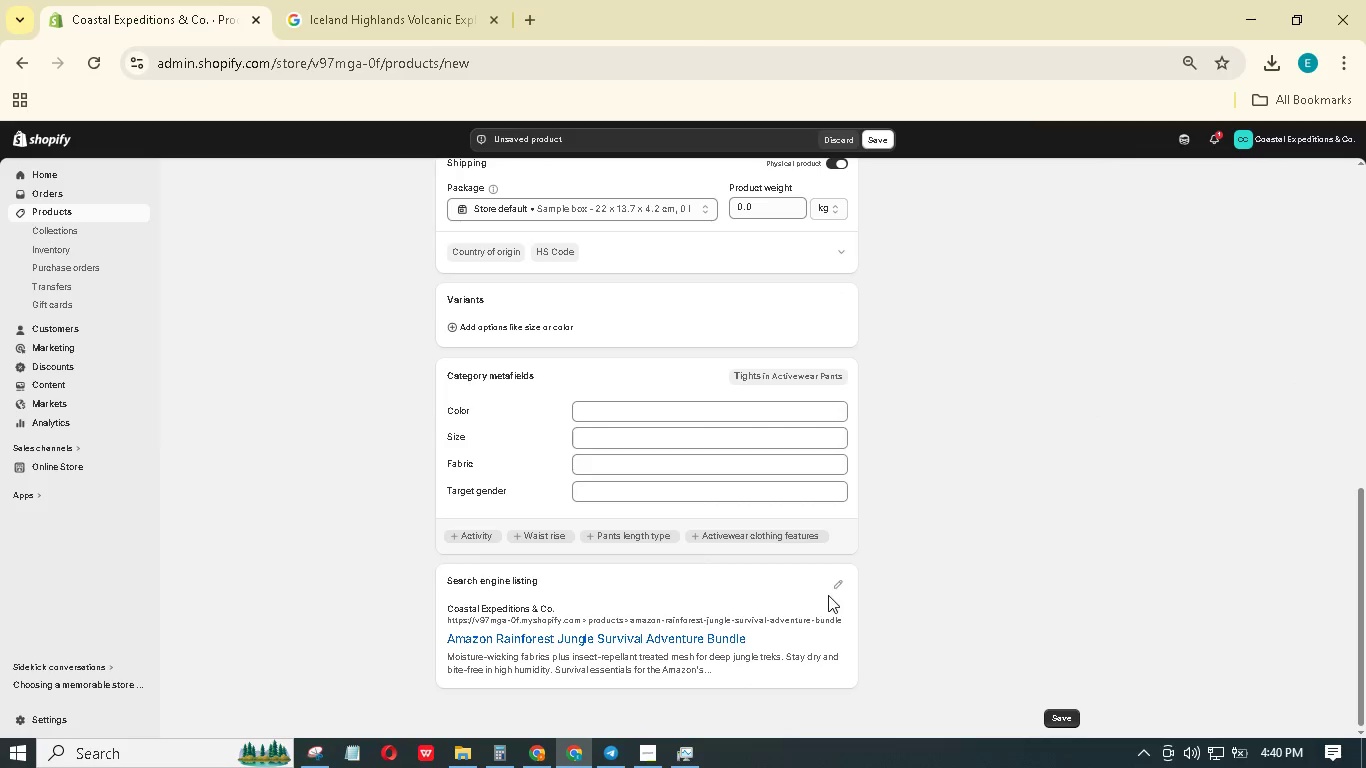 
left_click([839, 587])
 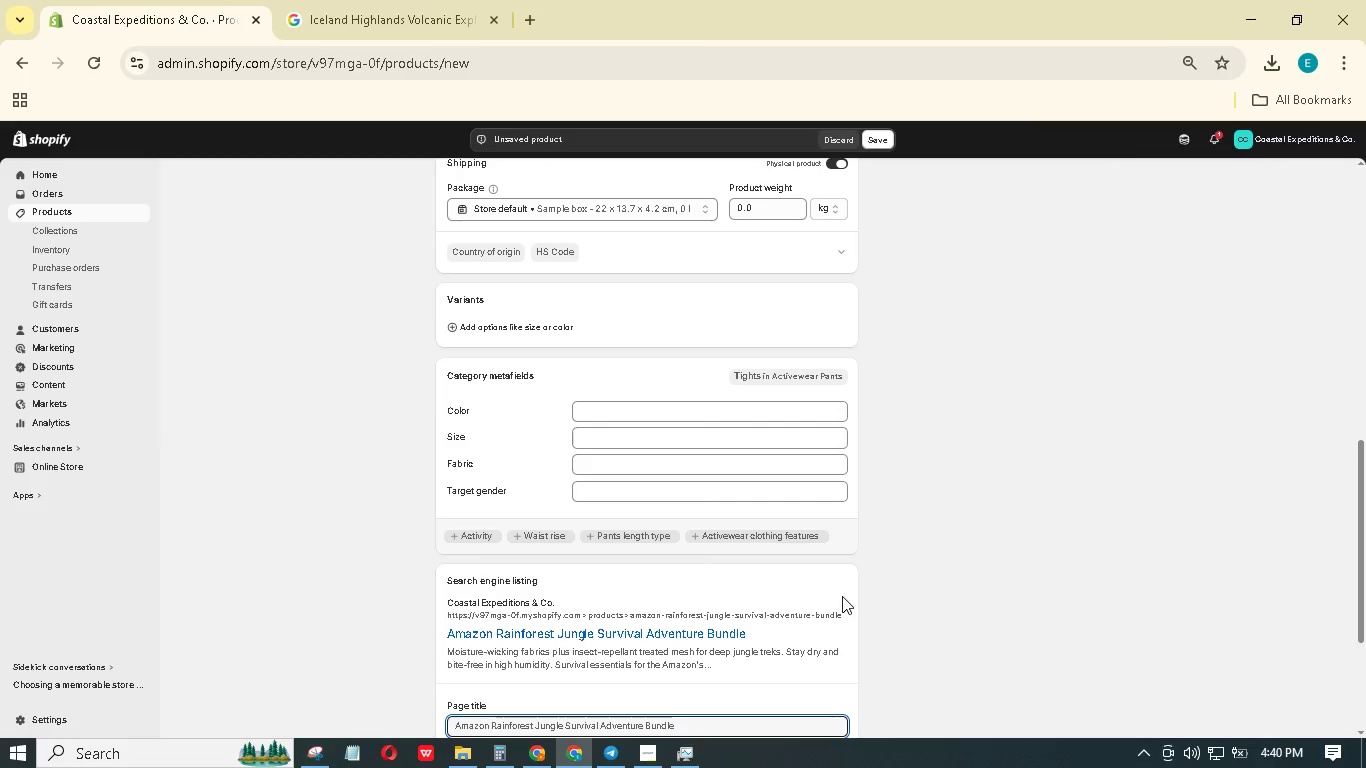 
scroll: coordinate [843, 596], scroll_direction: down, amount: 10.0
 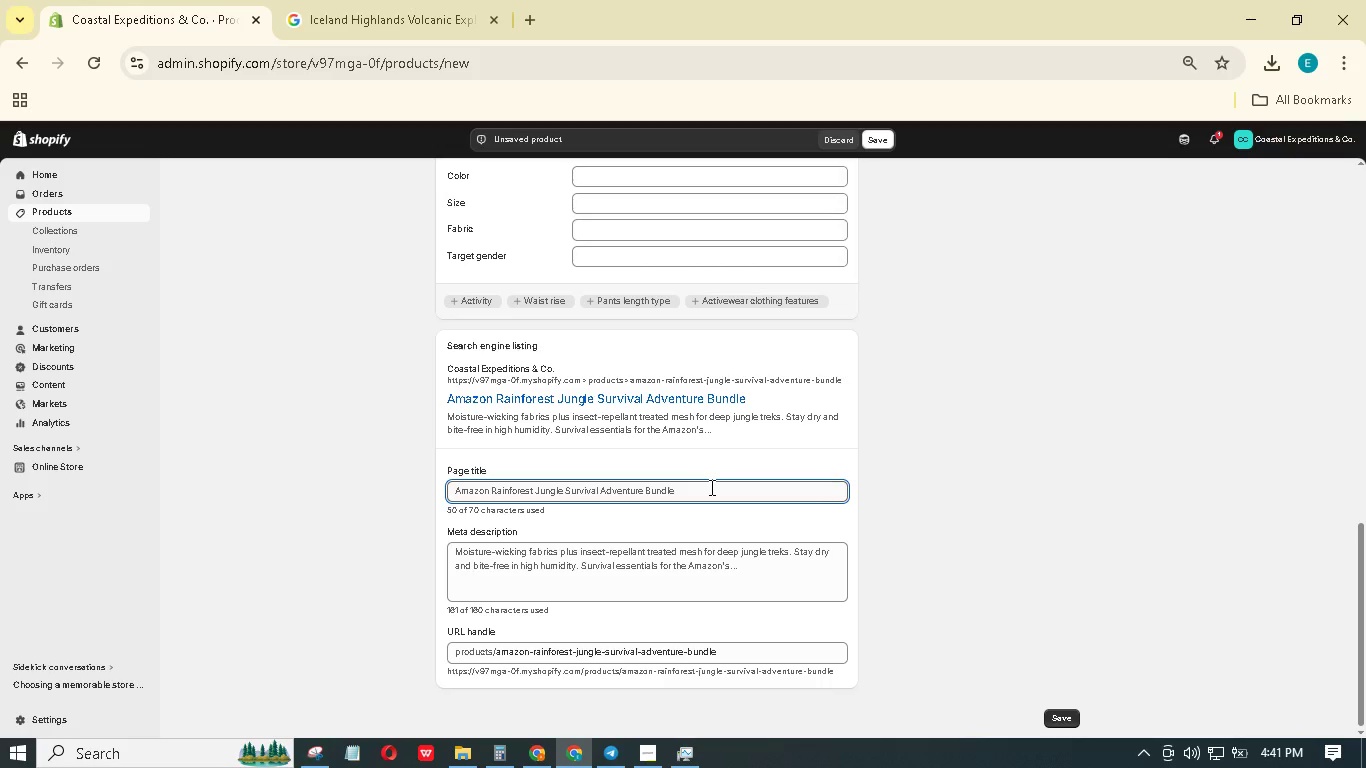 
left_click([710, 487])
 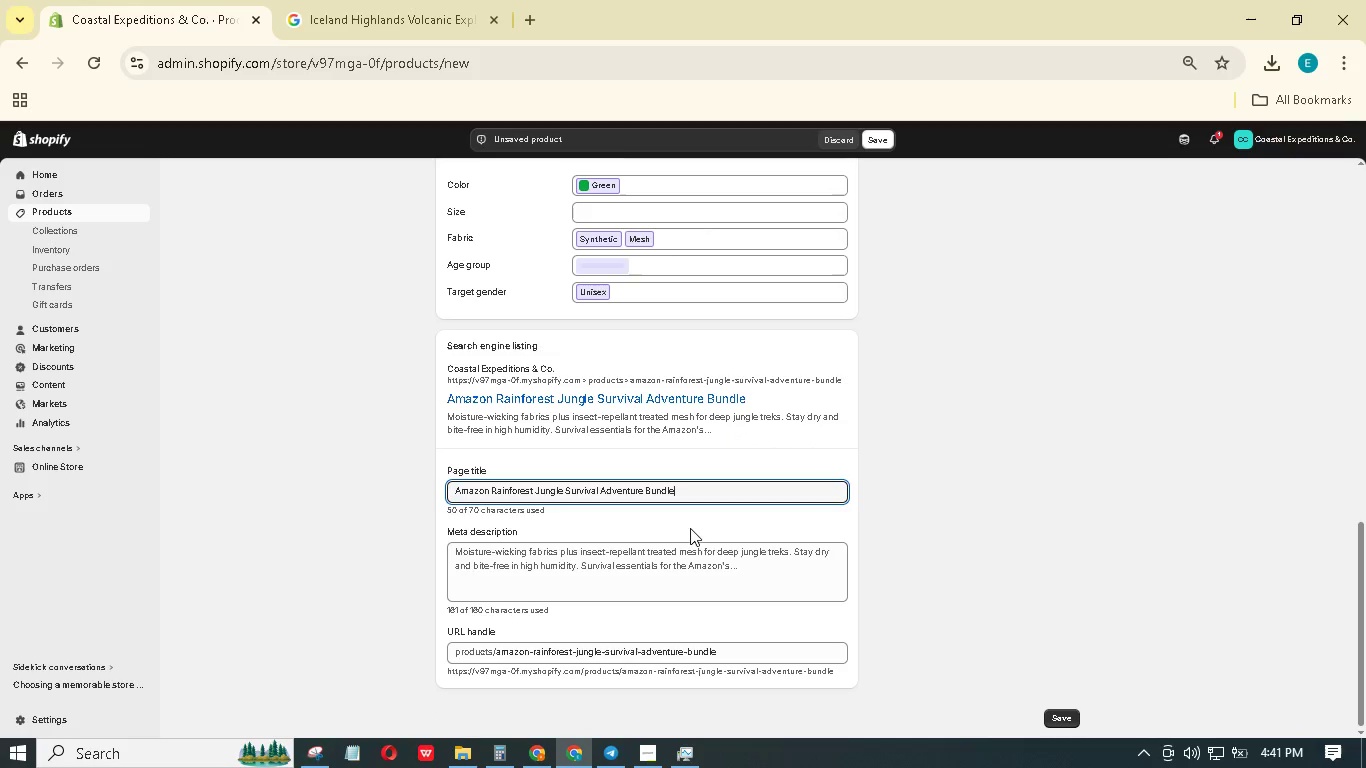 
wait(8.98)
 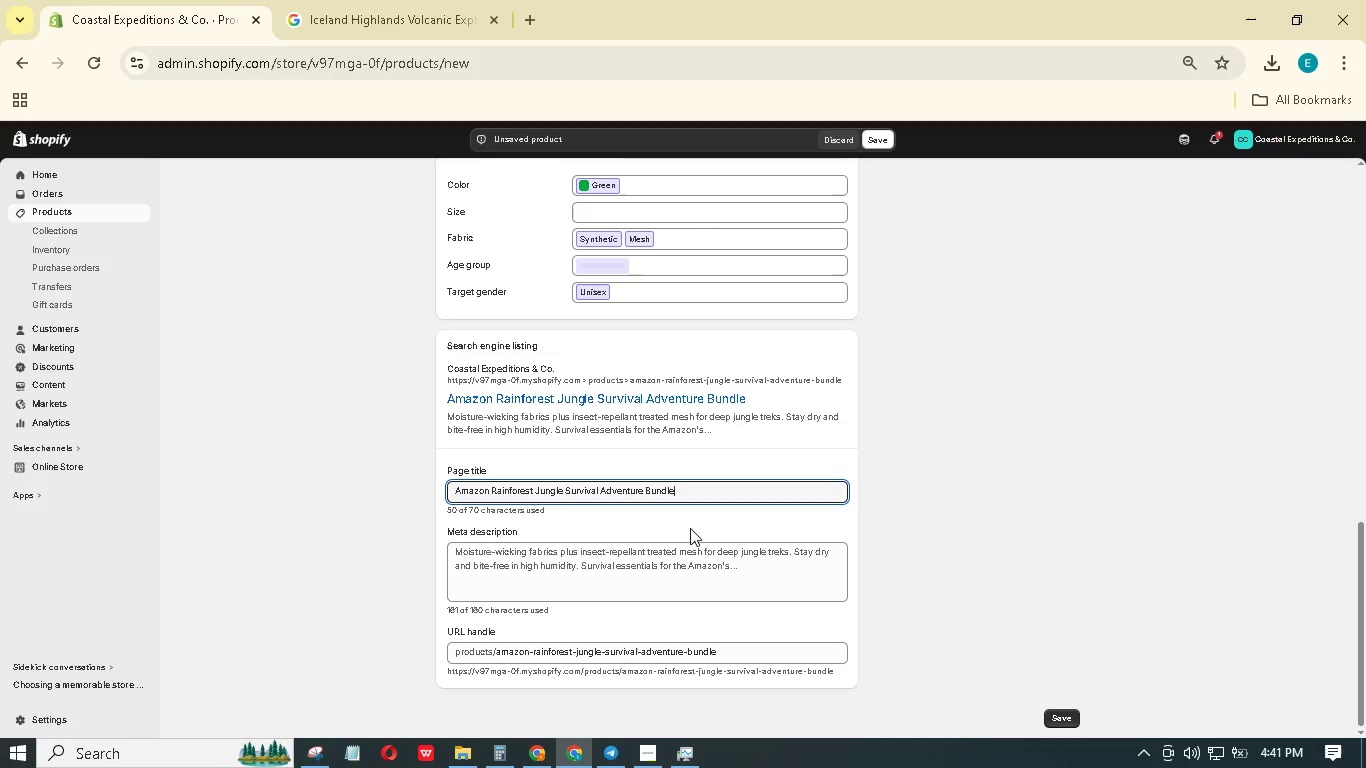 
left_click([646, 519])
 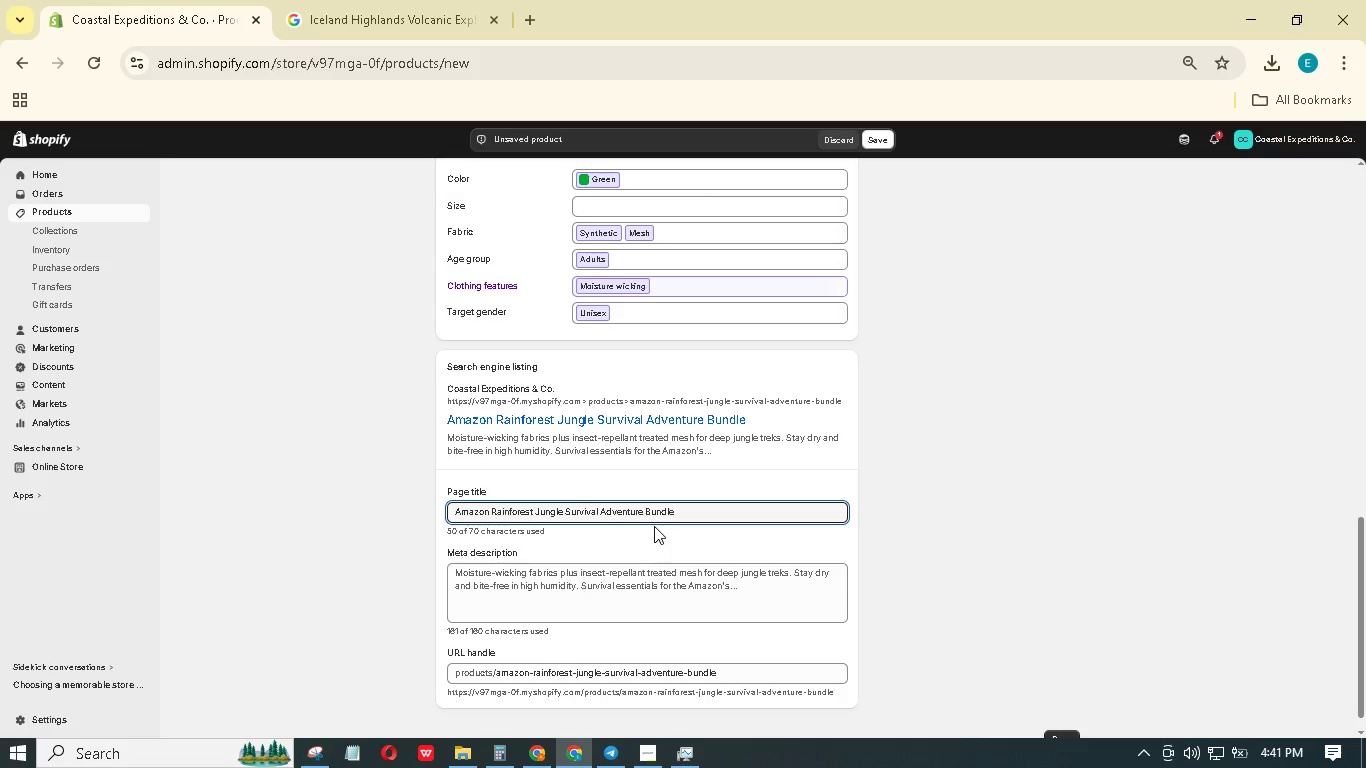 
wait(10.73)
 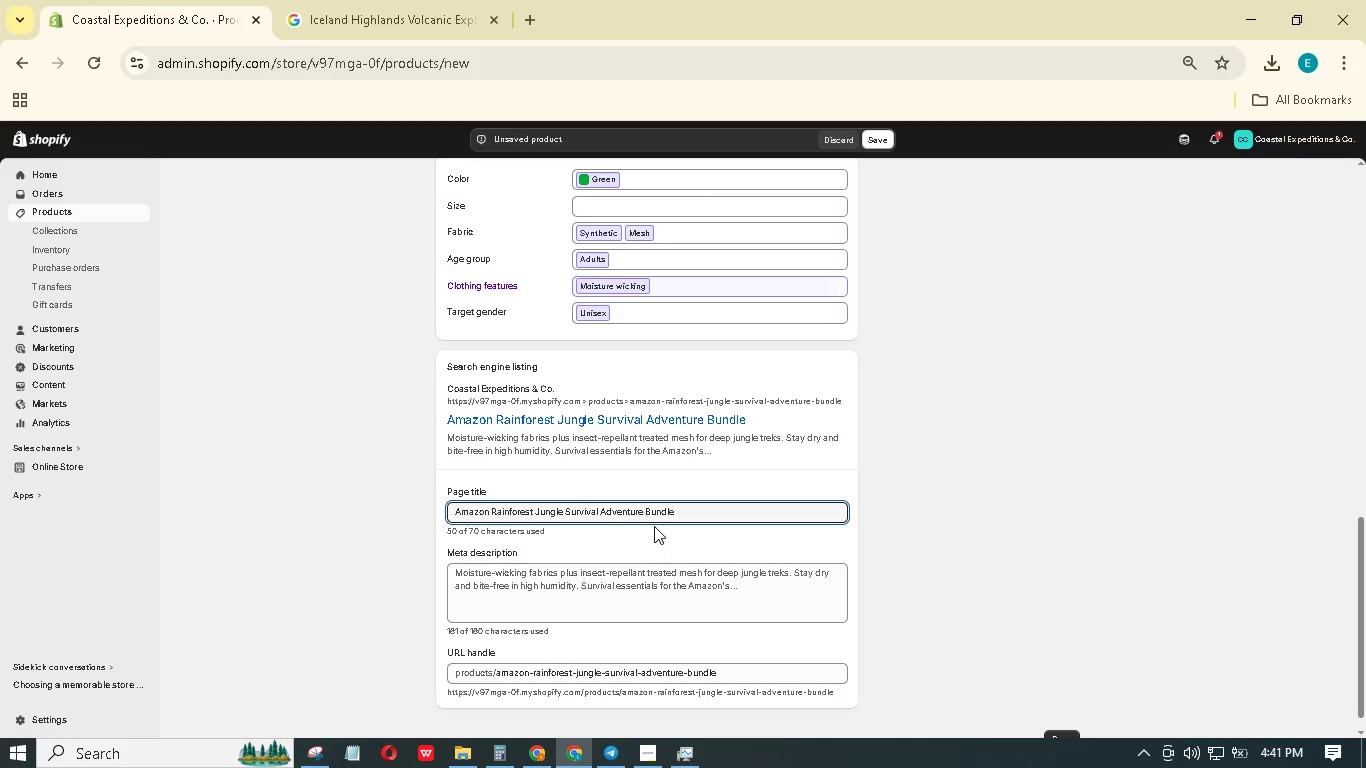 
left_click_drag(start_coordinate=[535, 513], to_coordinate=[495, 507])
 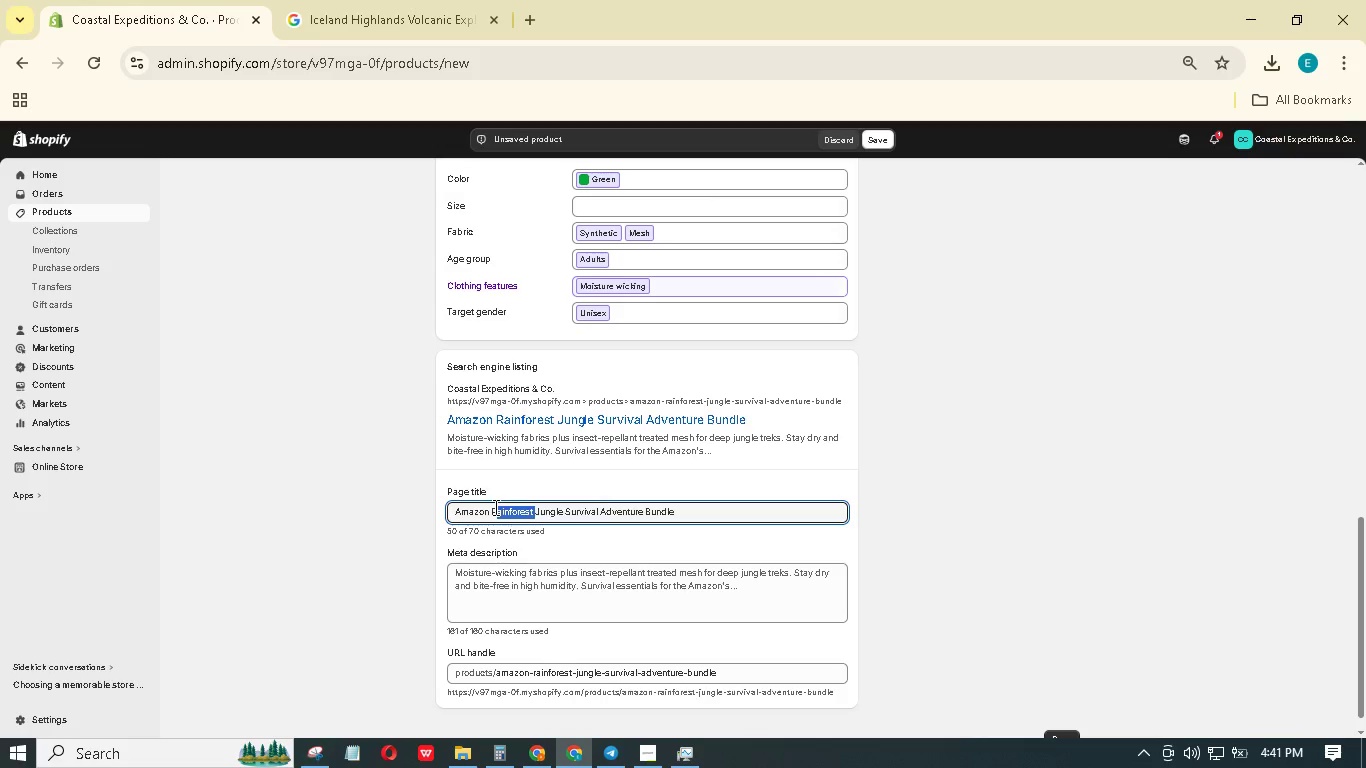 
key(Backspace)
 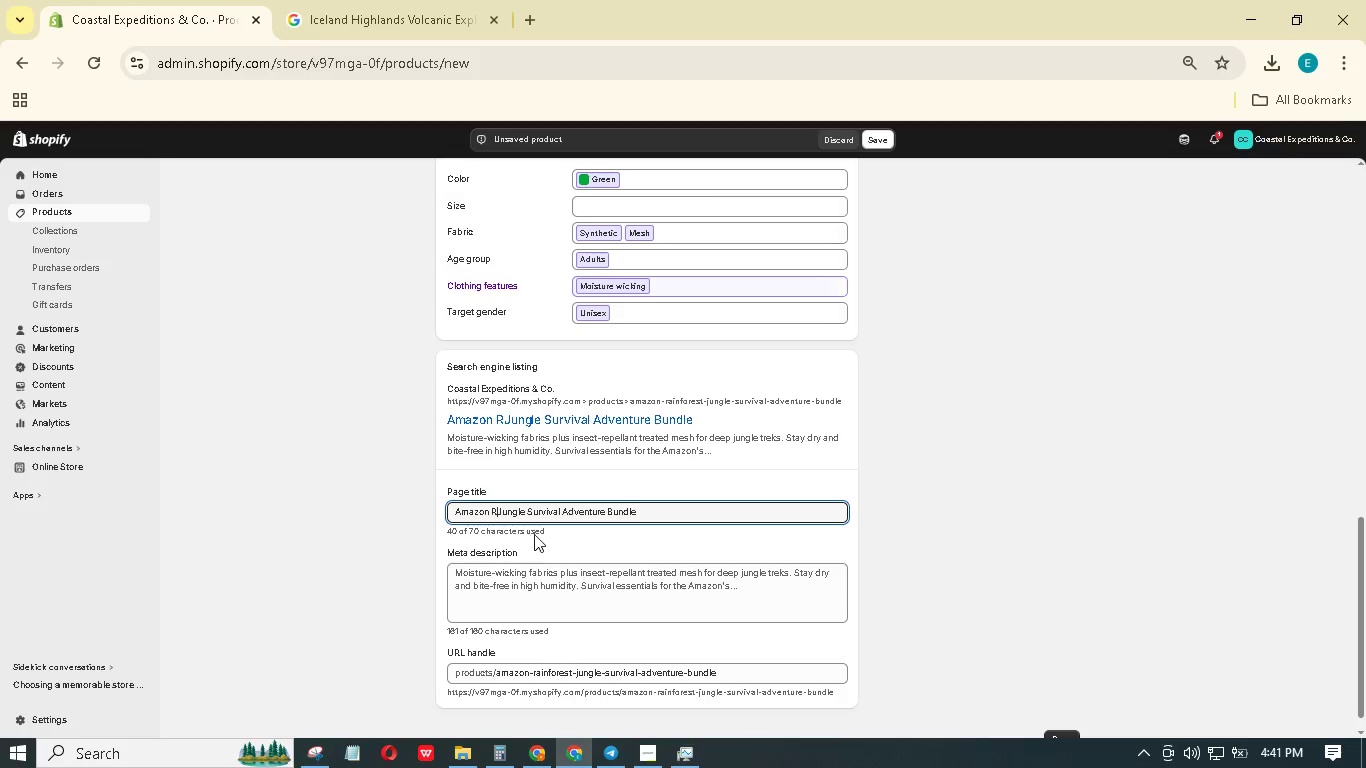 
key(Backspace)
 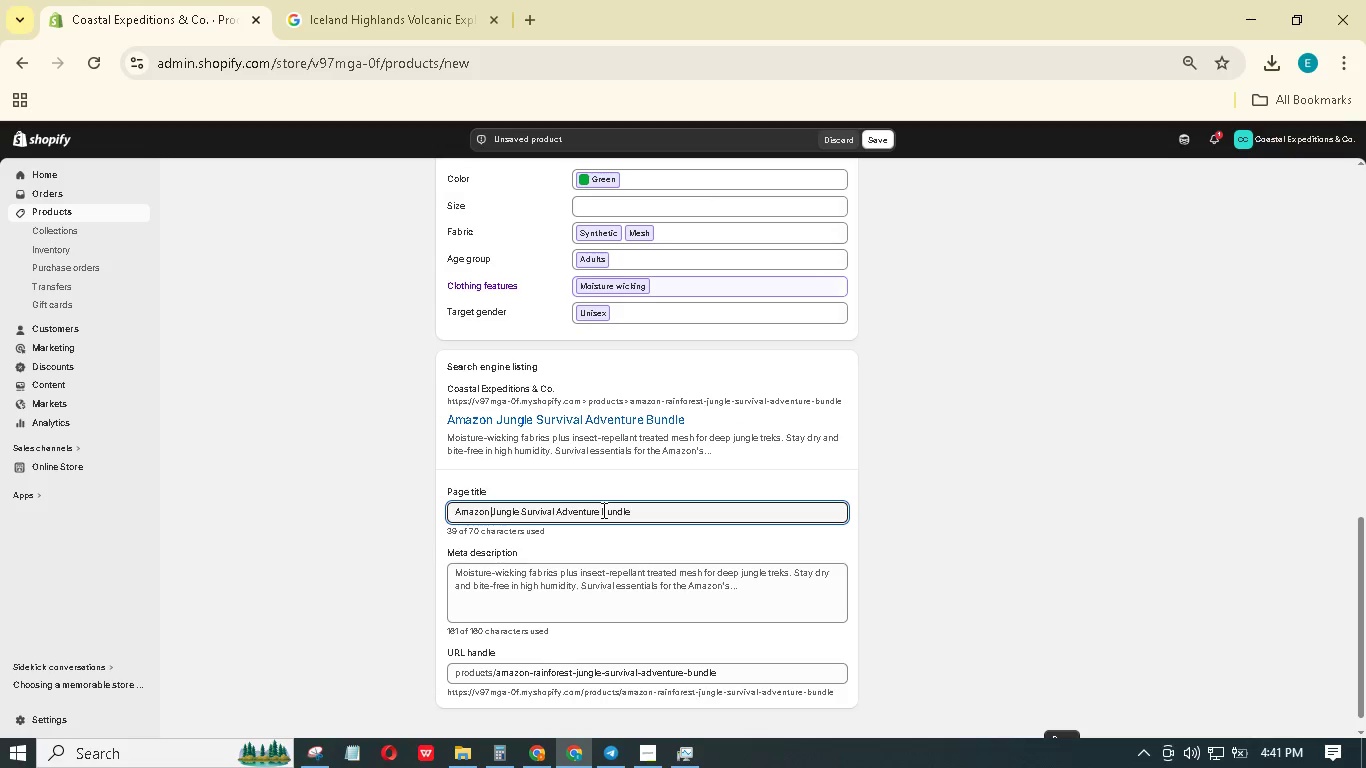 
left_click_drag(start_coordinate=[599, 507], to_coordinate=[560, 507])
 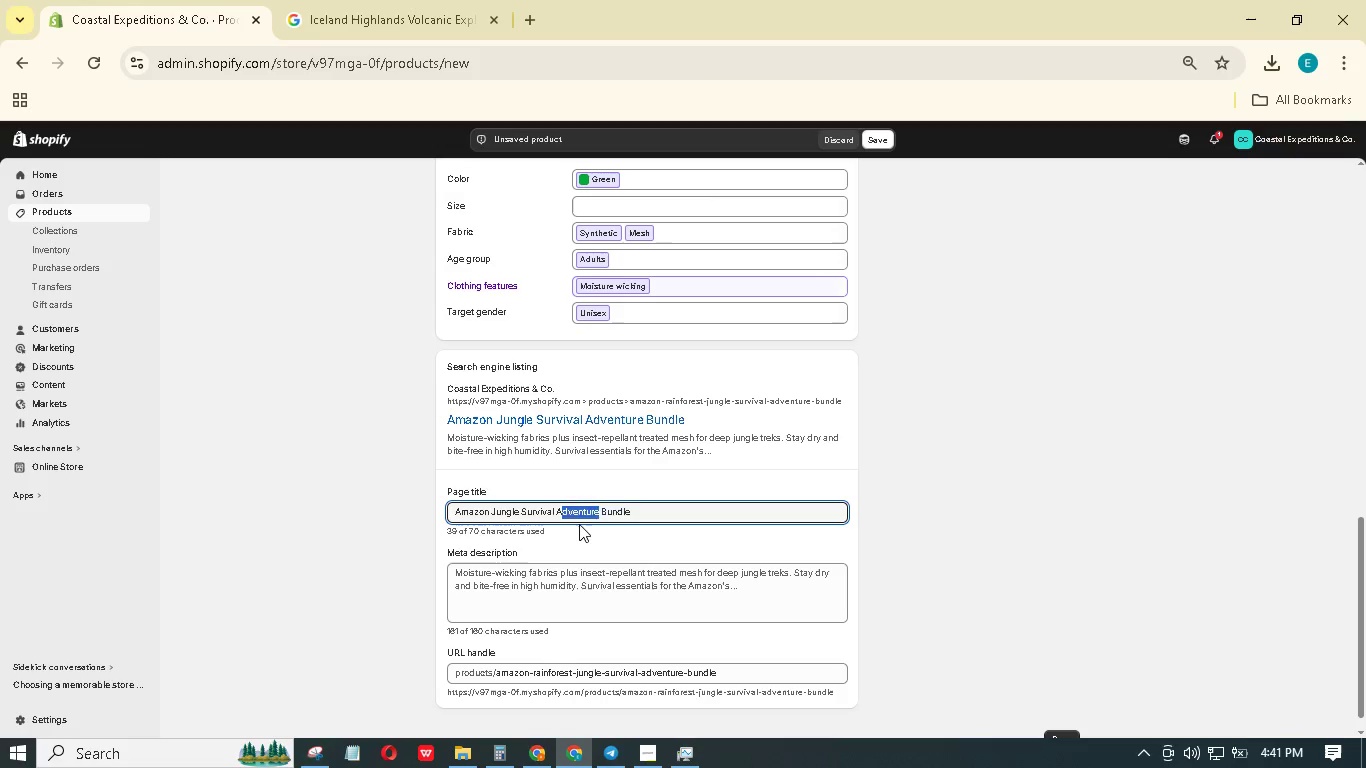 
key(Backspace)
 